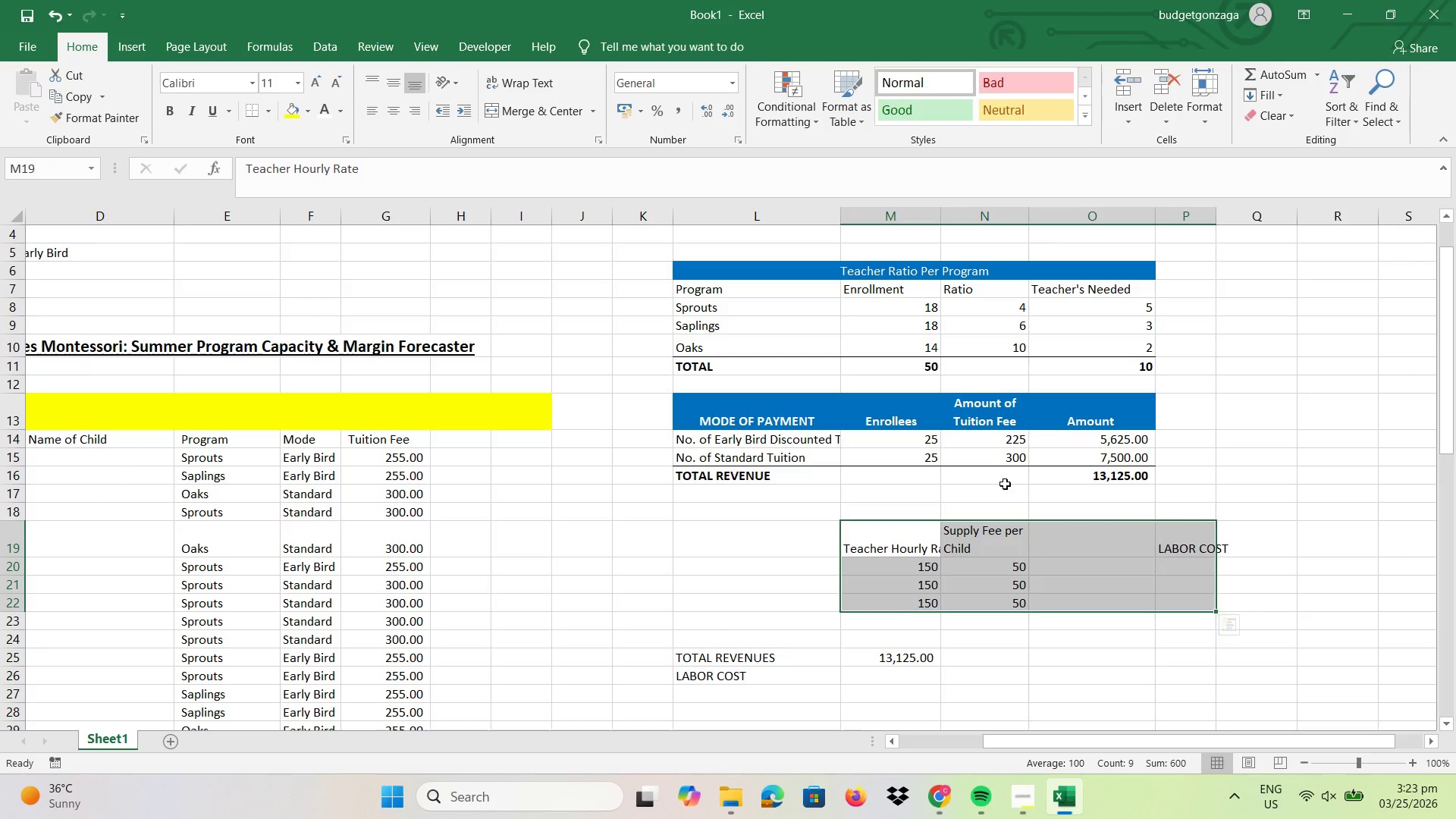 
left_click([1005, 484])
 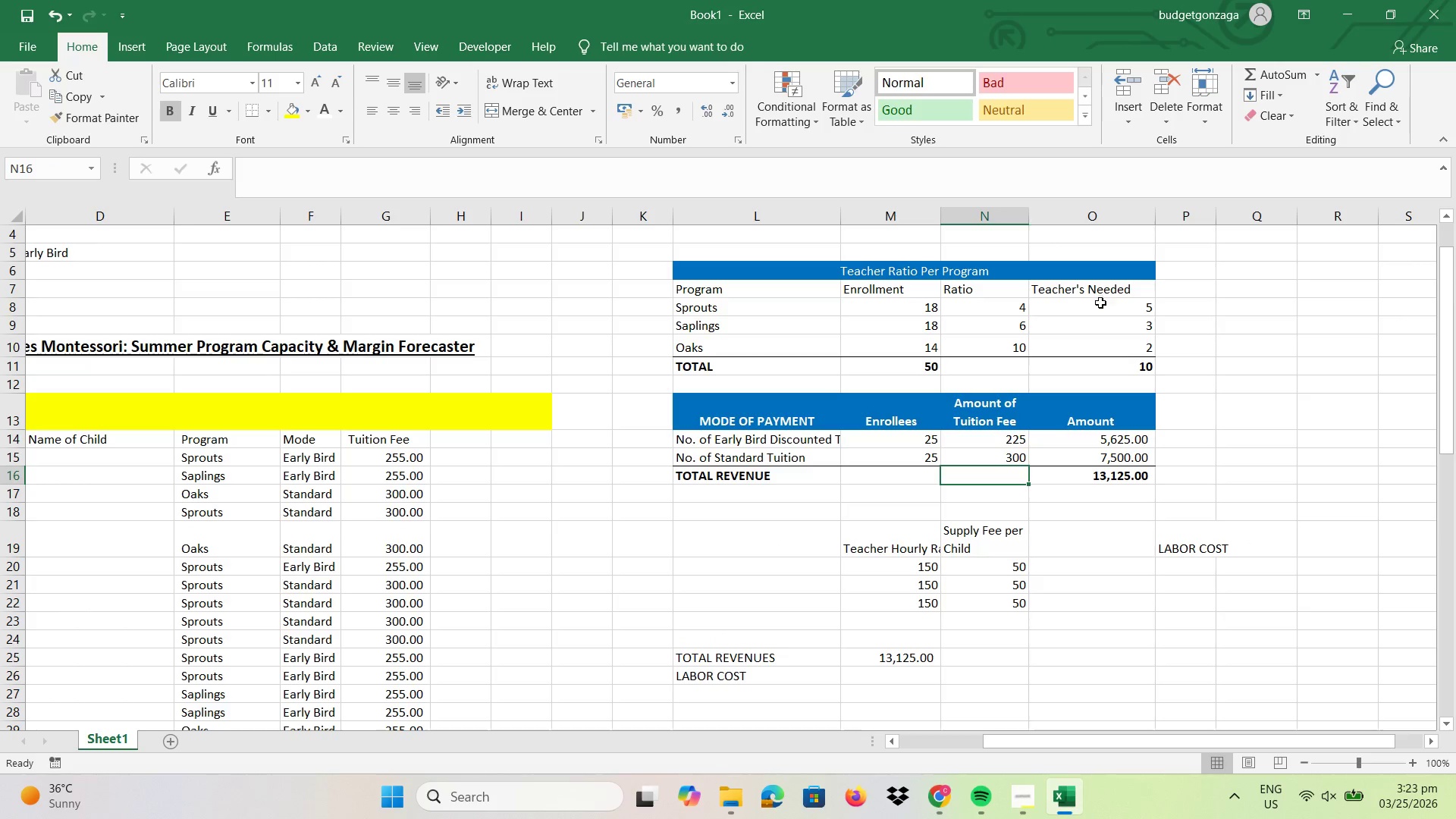 
left_click_drag(start_coordinate=[1097, 287], to_coordinate=[1103, 367])
 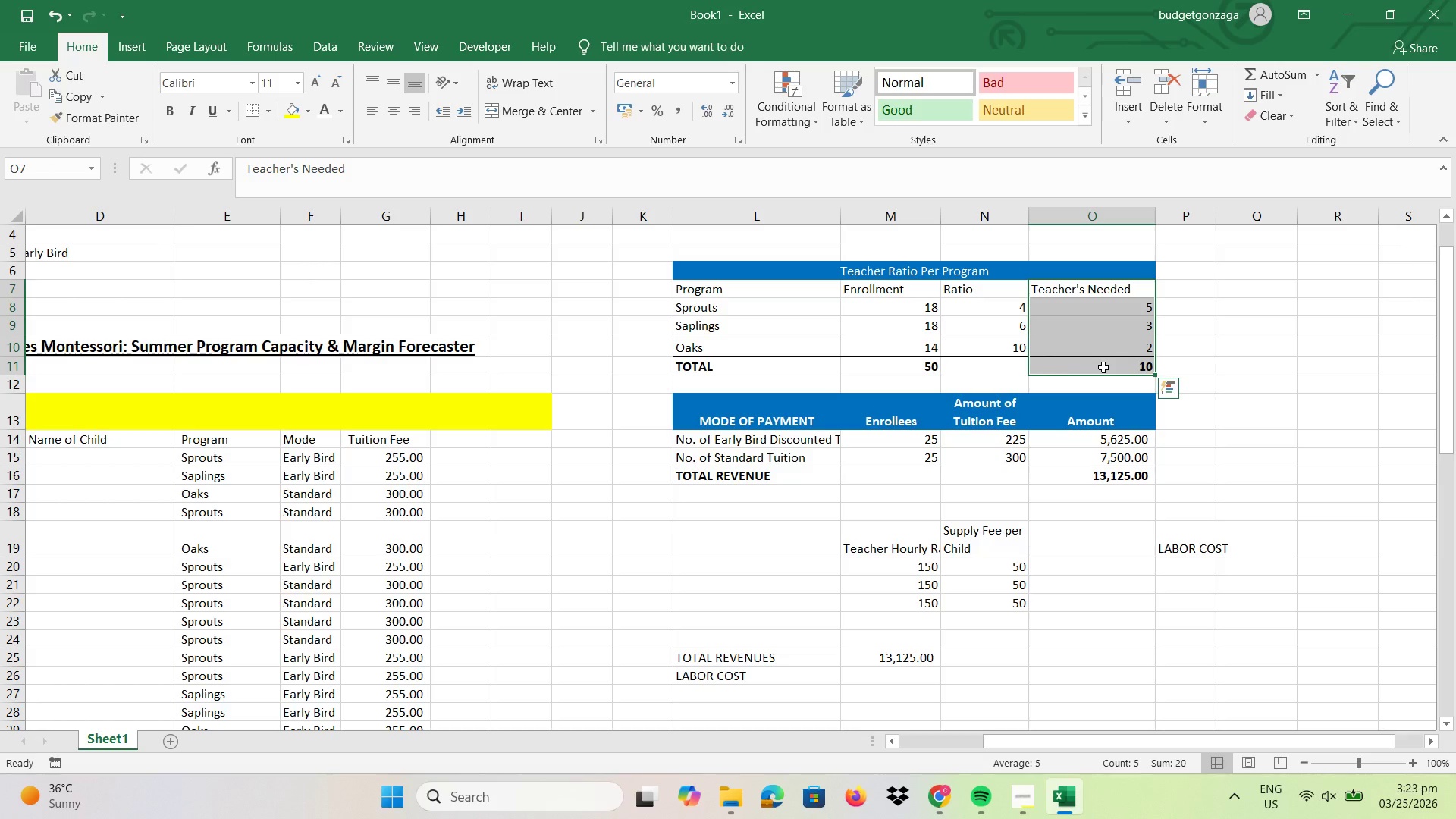 
key(Control+C)
 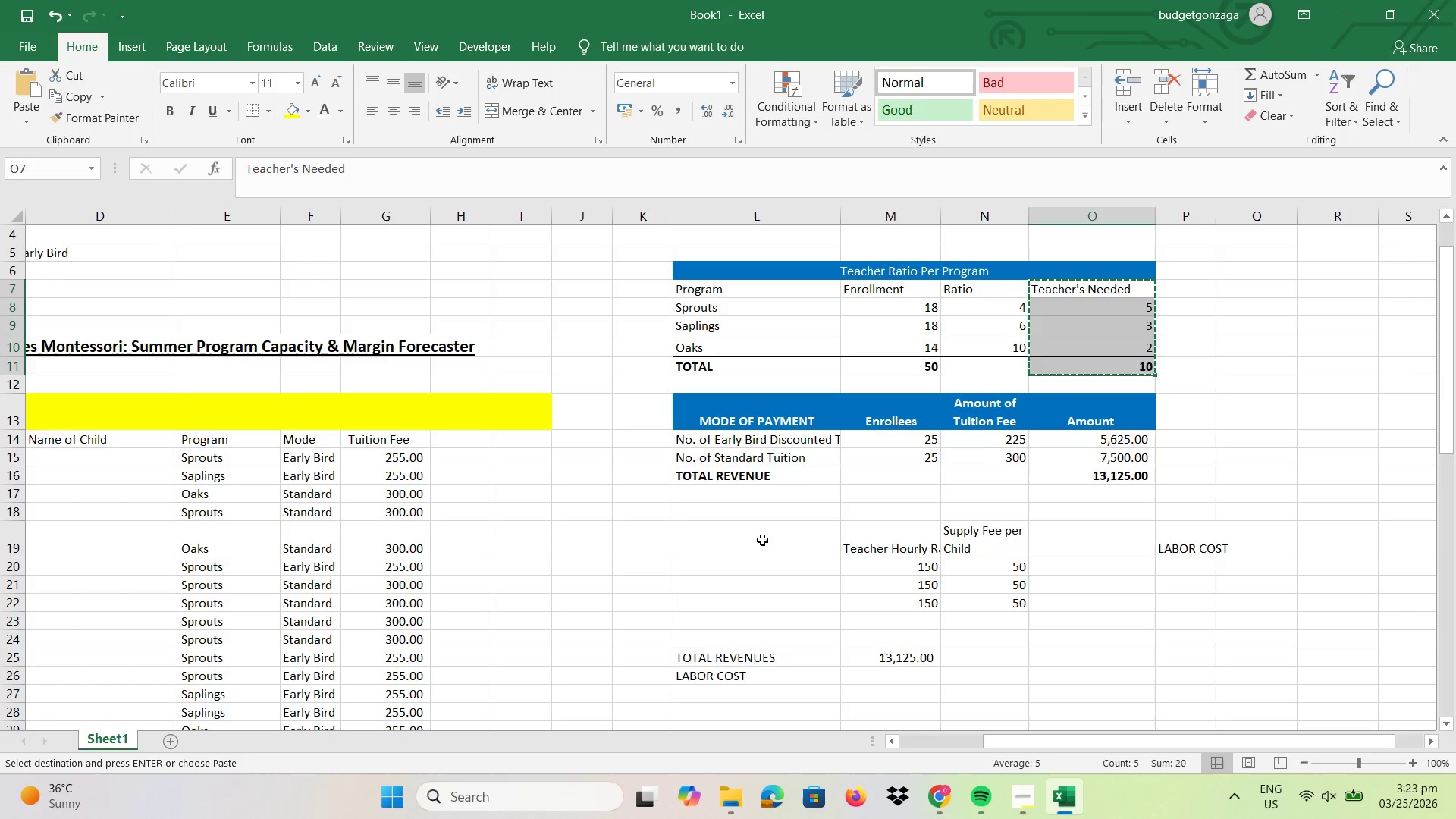 
left_click([762, 540])
 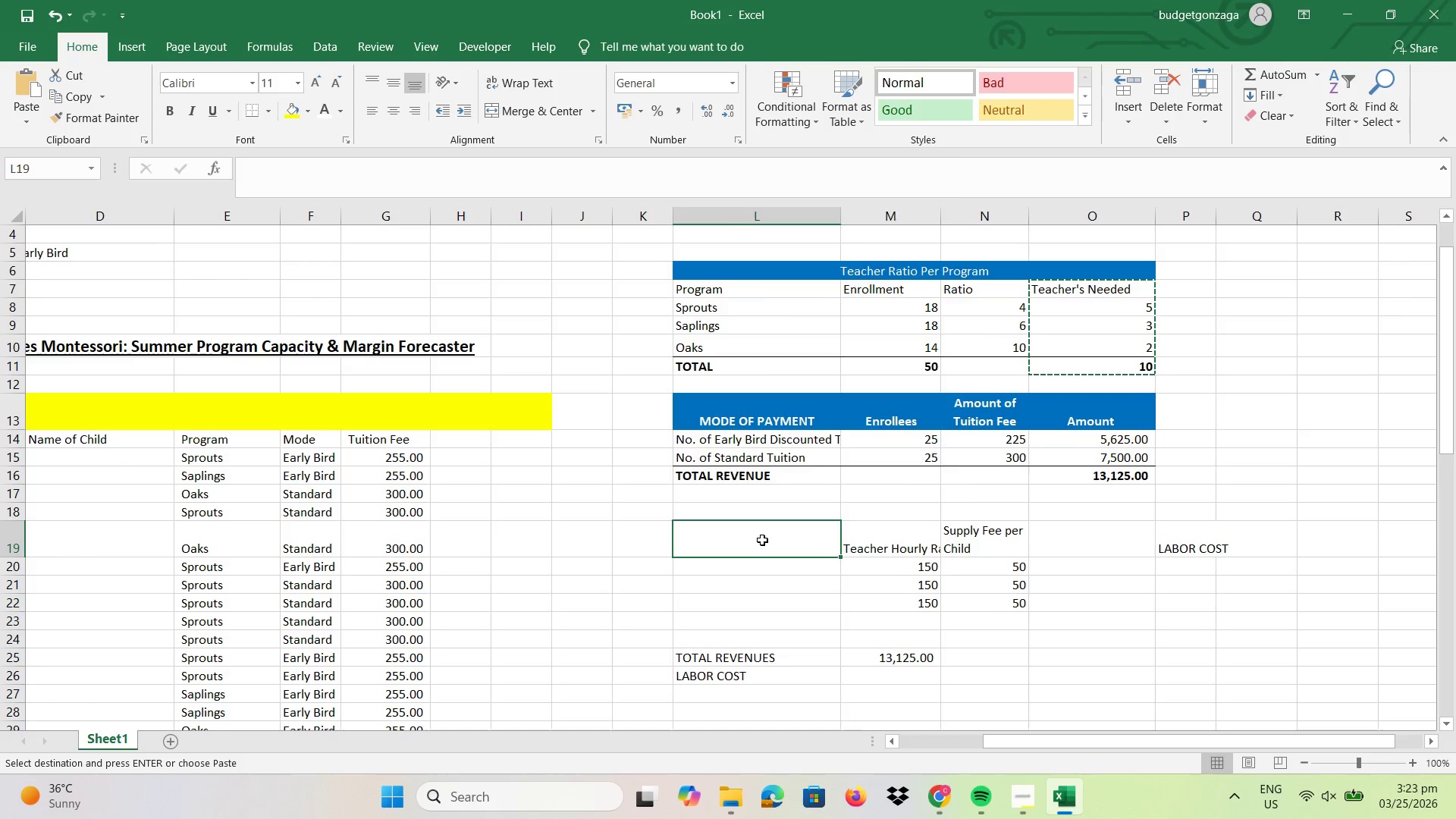 
right_click([762, 540])
 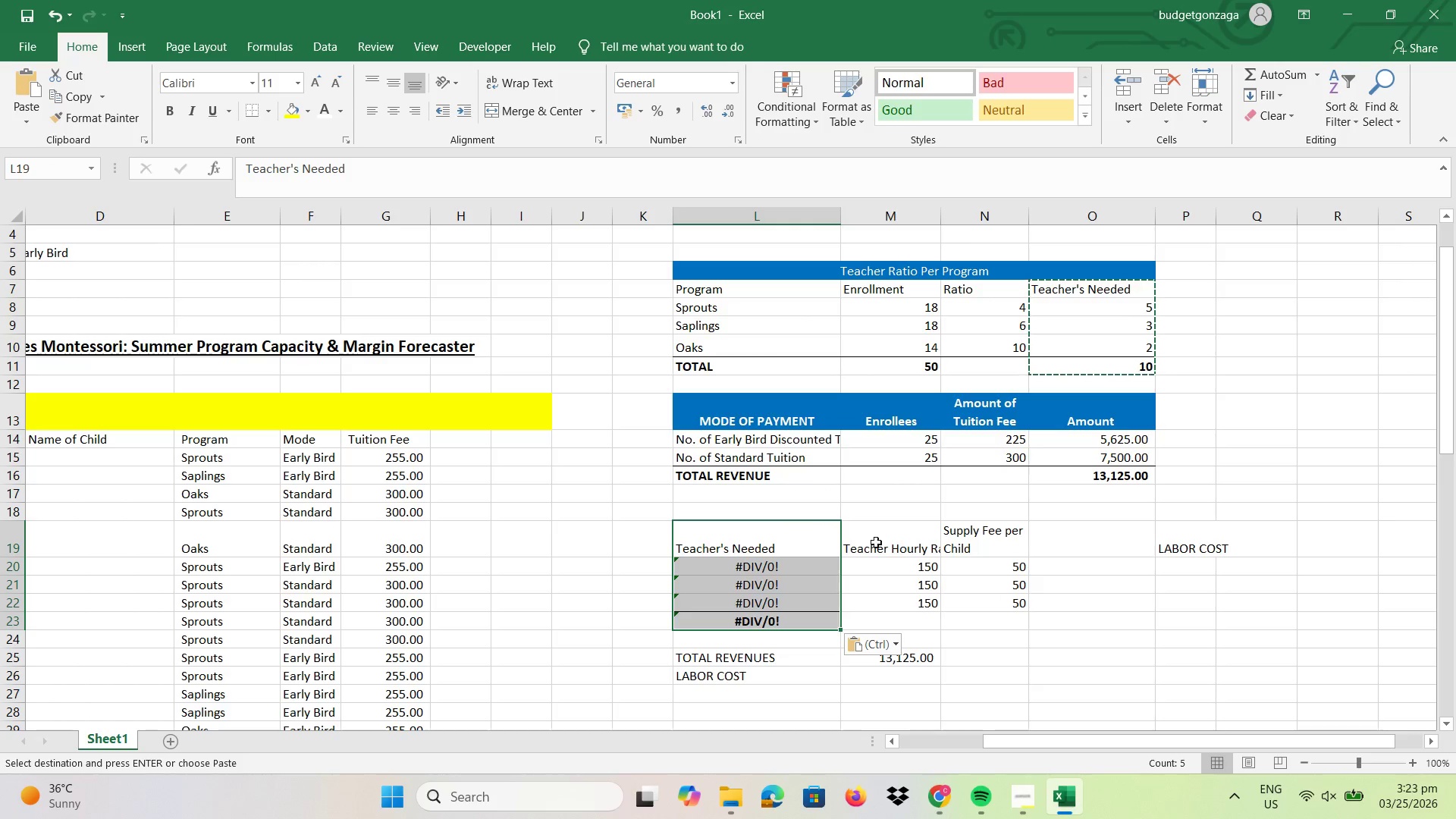 
right_click([774, 539])
 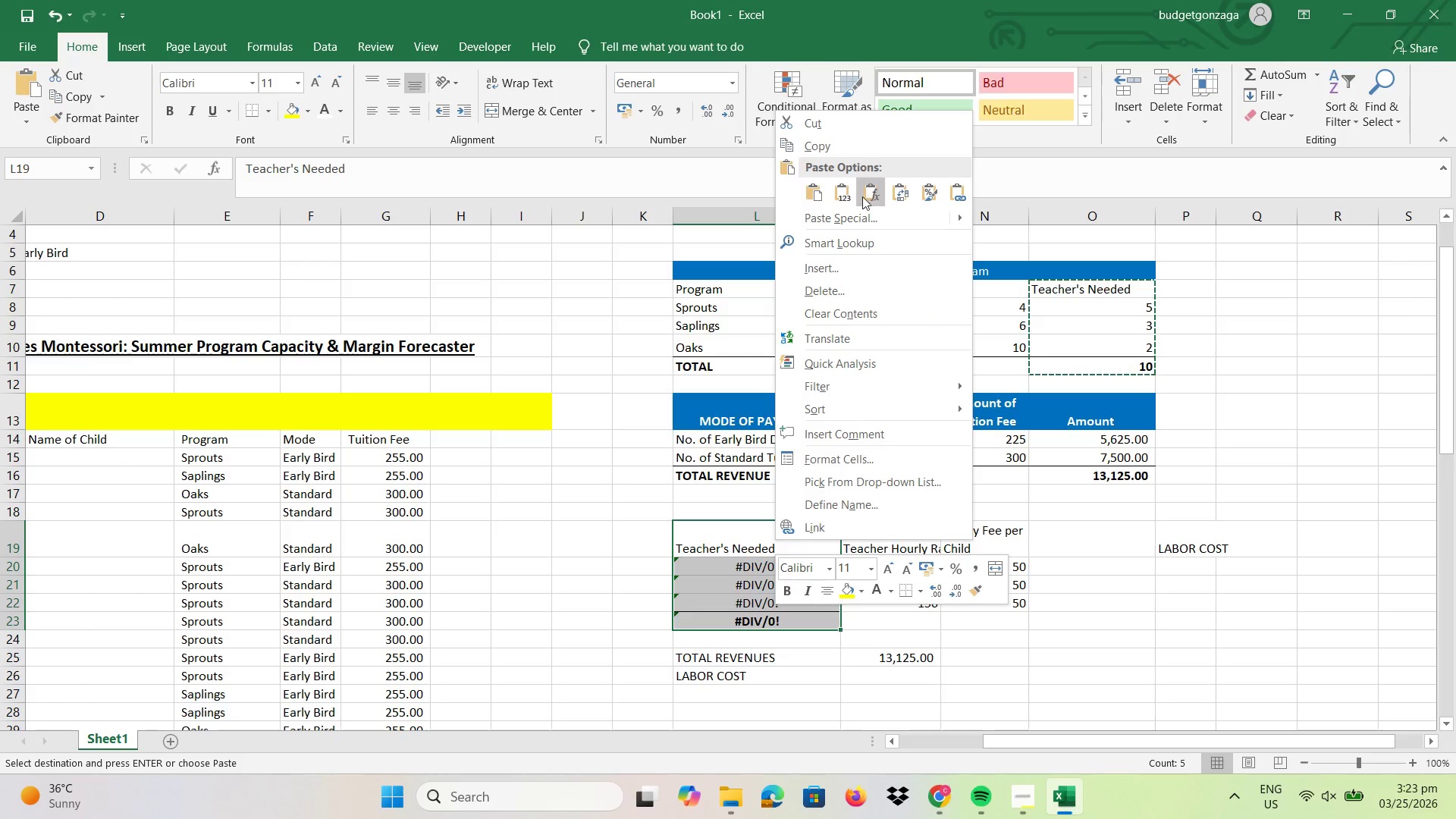 
left_click([849, 196])
 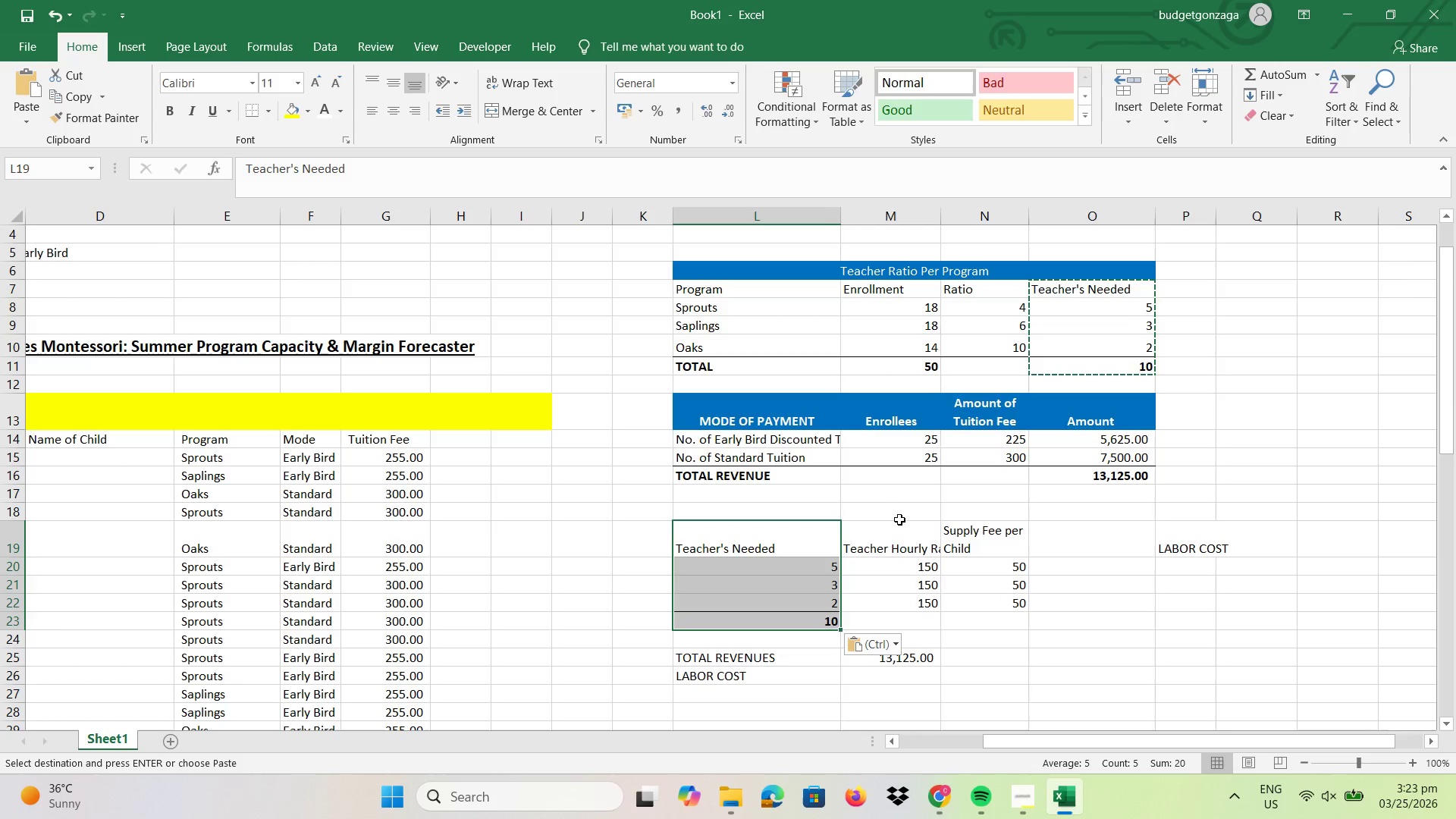 
left_click([893, 505])
 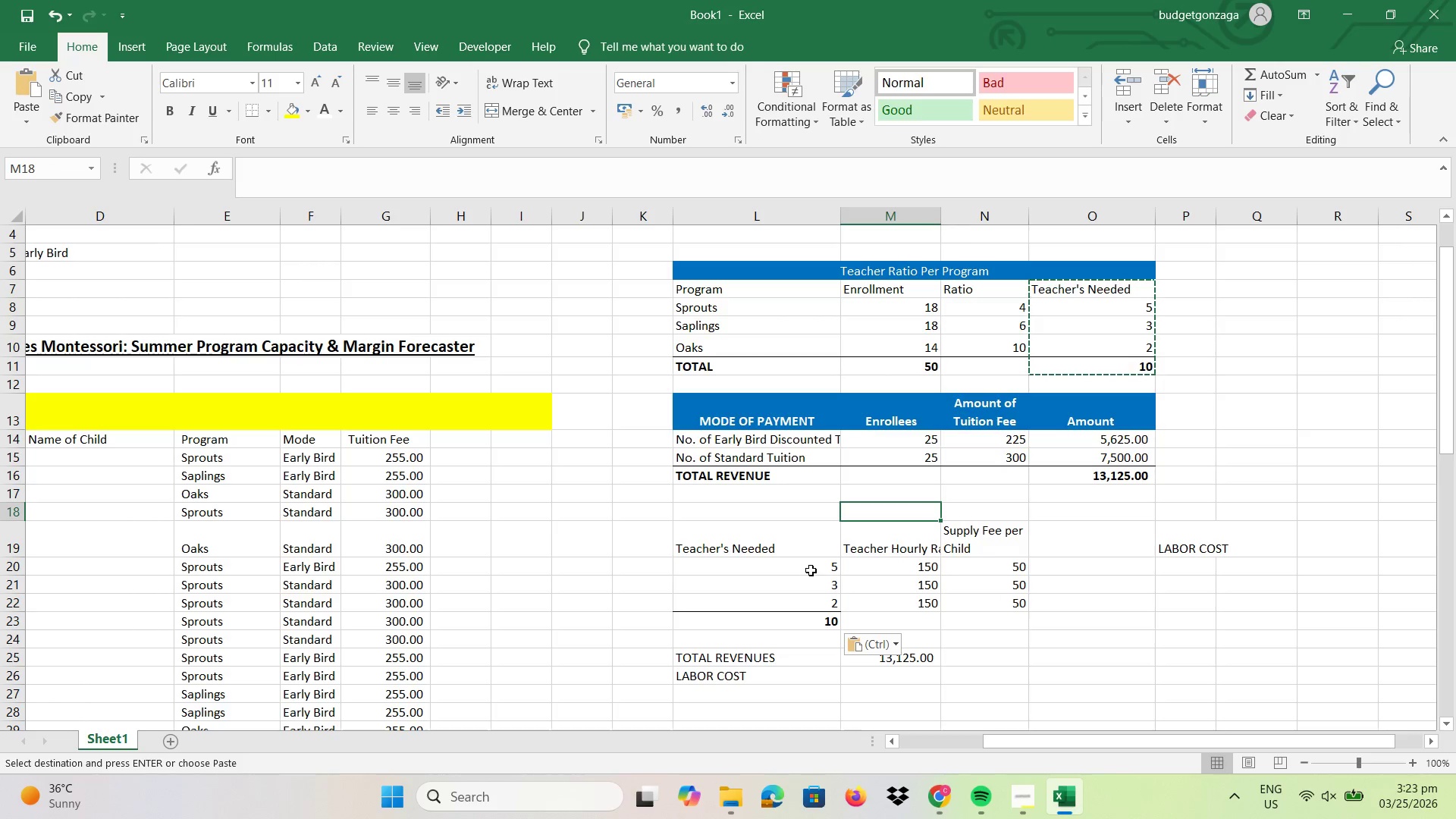 
left_click_drag(start_coordinate=[811, 570], to_coordinate=[814, 621])
 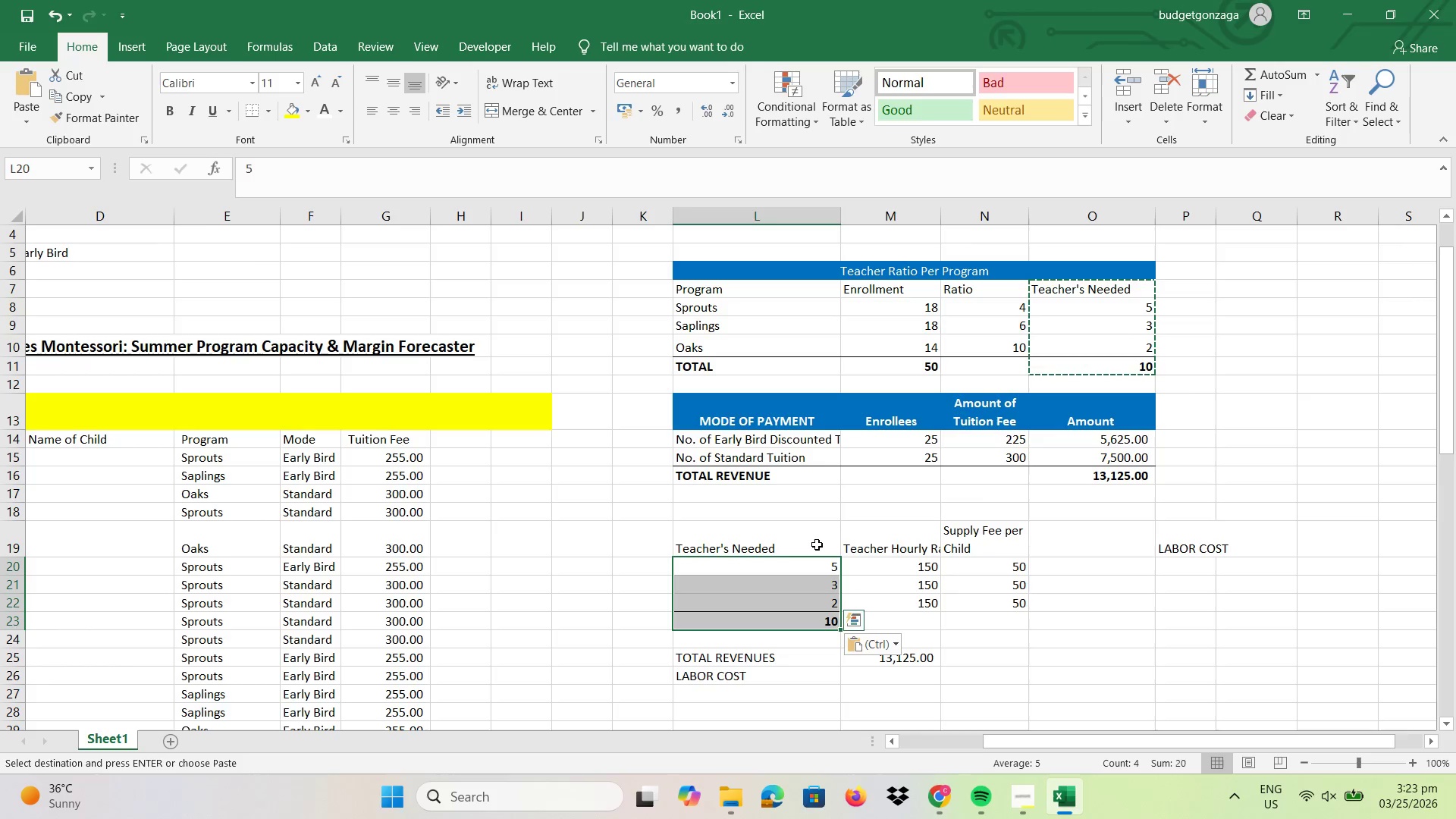 
left_click_drag(start_coordinate=[804, 540], to_coordinate=[1213, 626])
 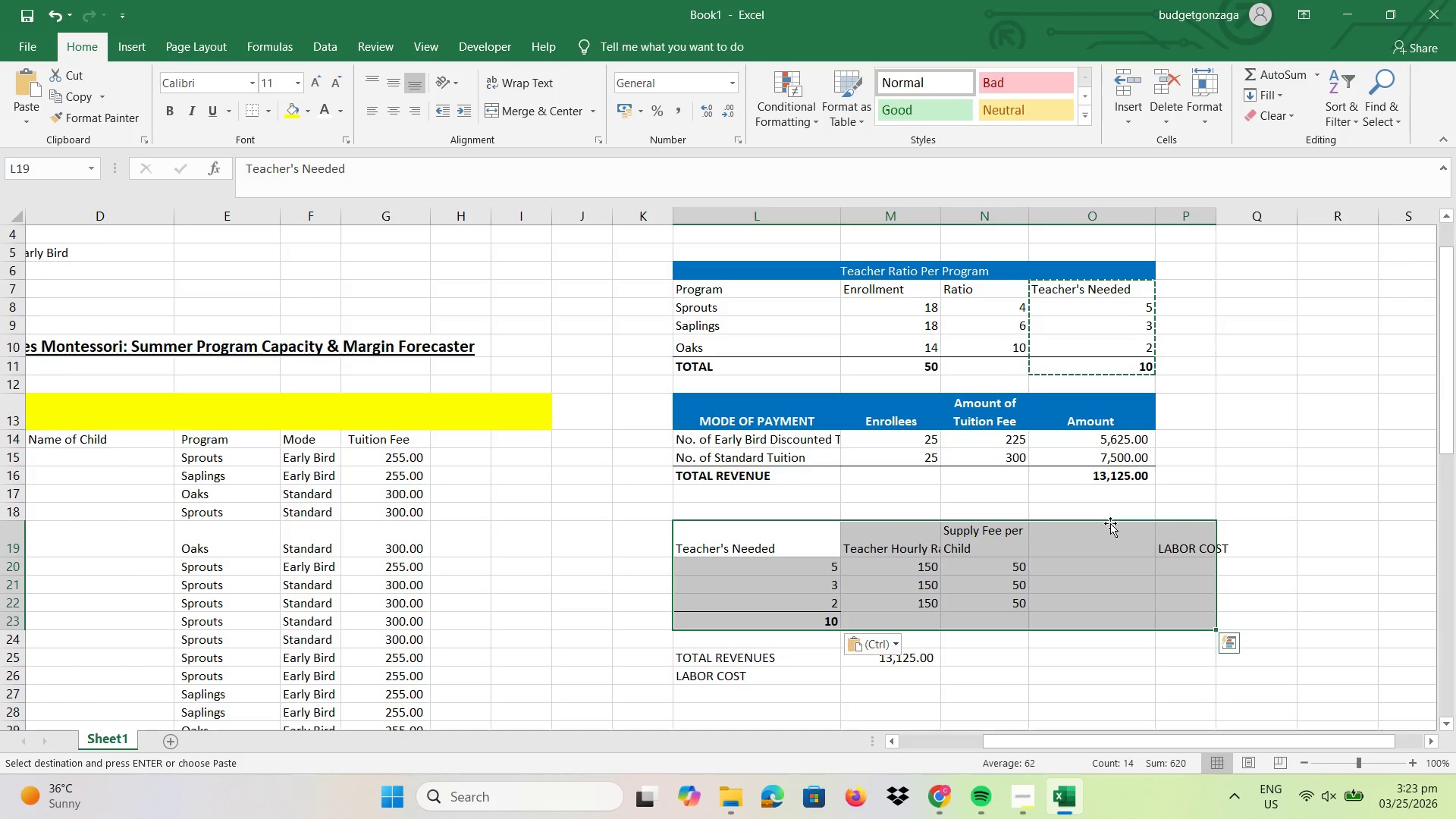 
left_click_drag(start_coordinate=[1109, 522], to_coordinate=[1210, 524])
 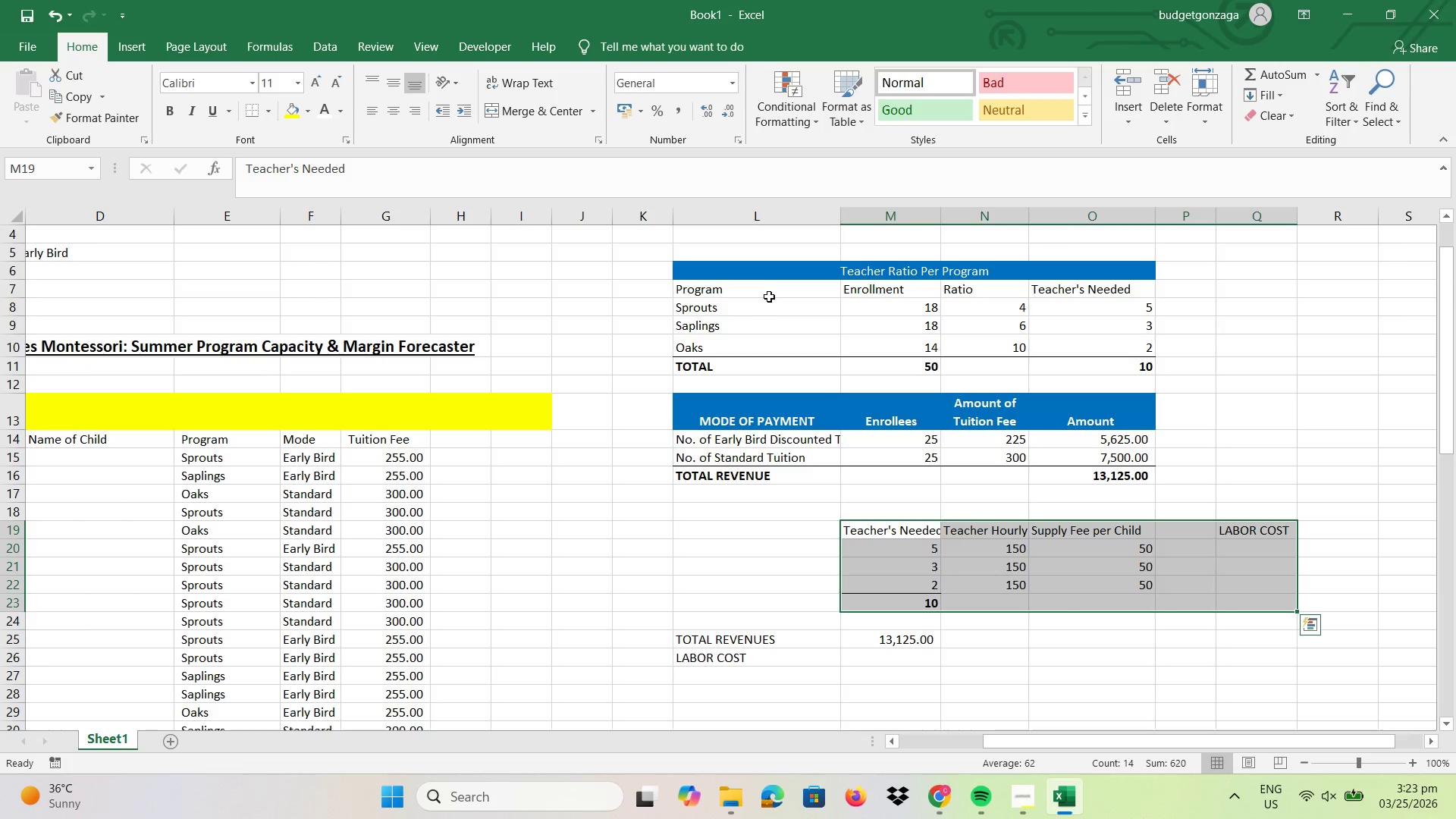 
left_click_drag(start_coordinate=[766, 290], to_coordinate=[792, 350])
 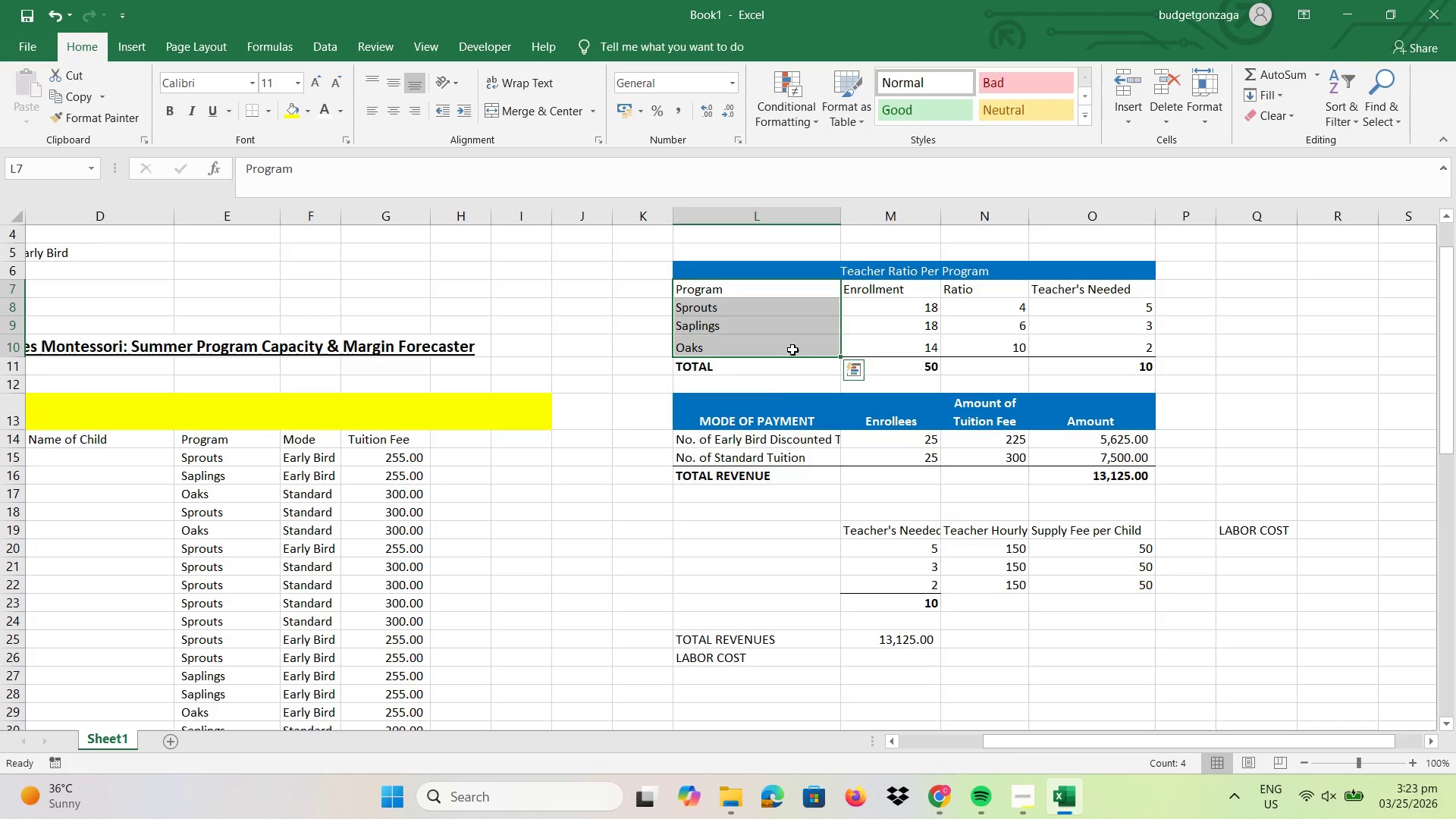 
key(Control+C)
 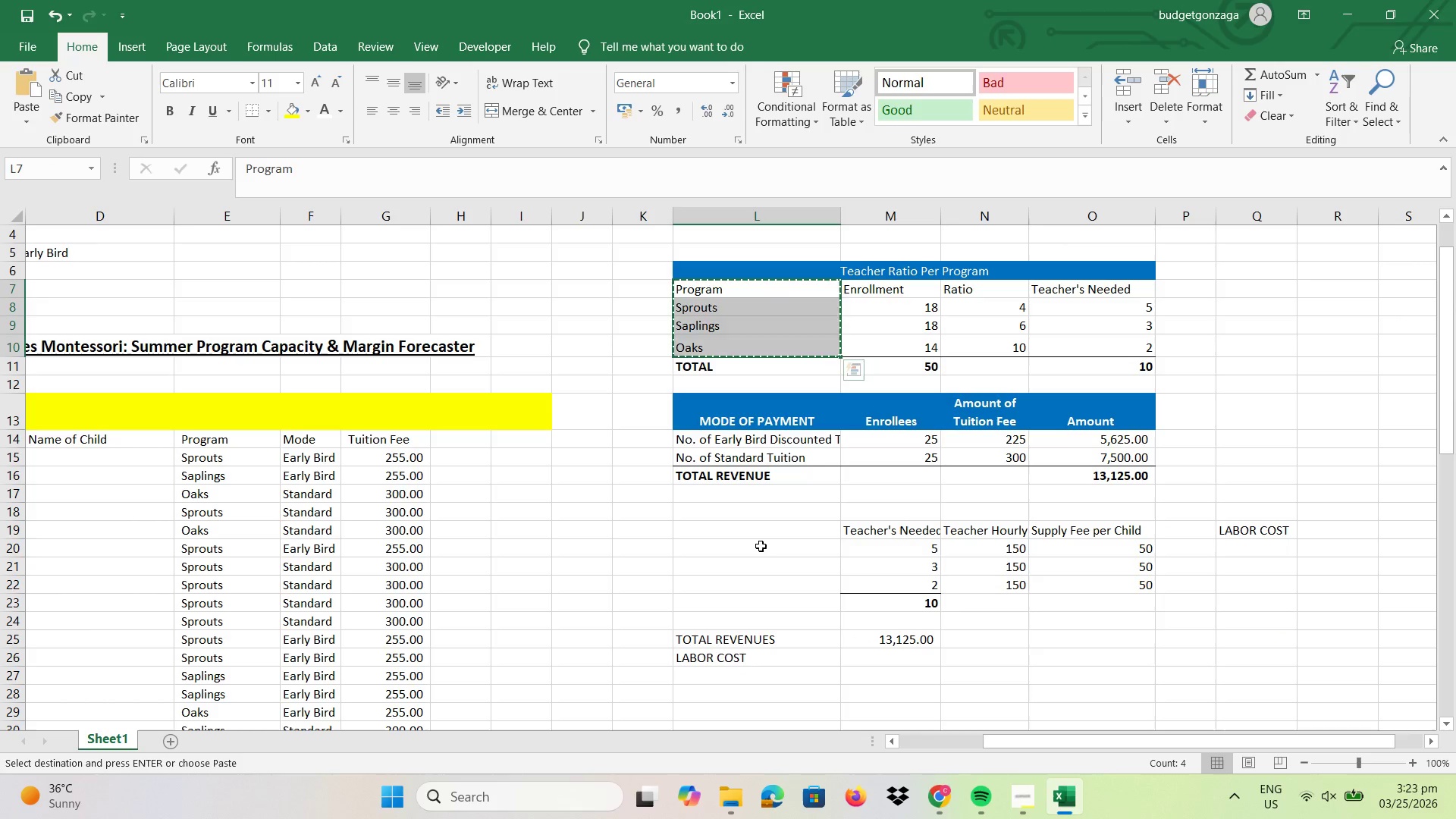 
left_click([761, 544])
 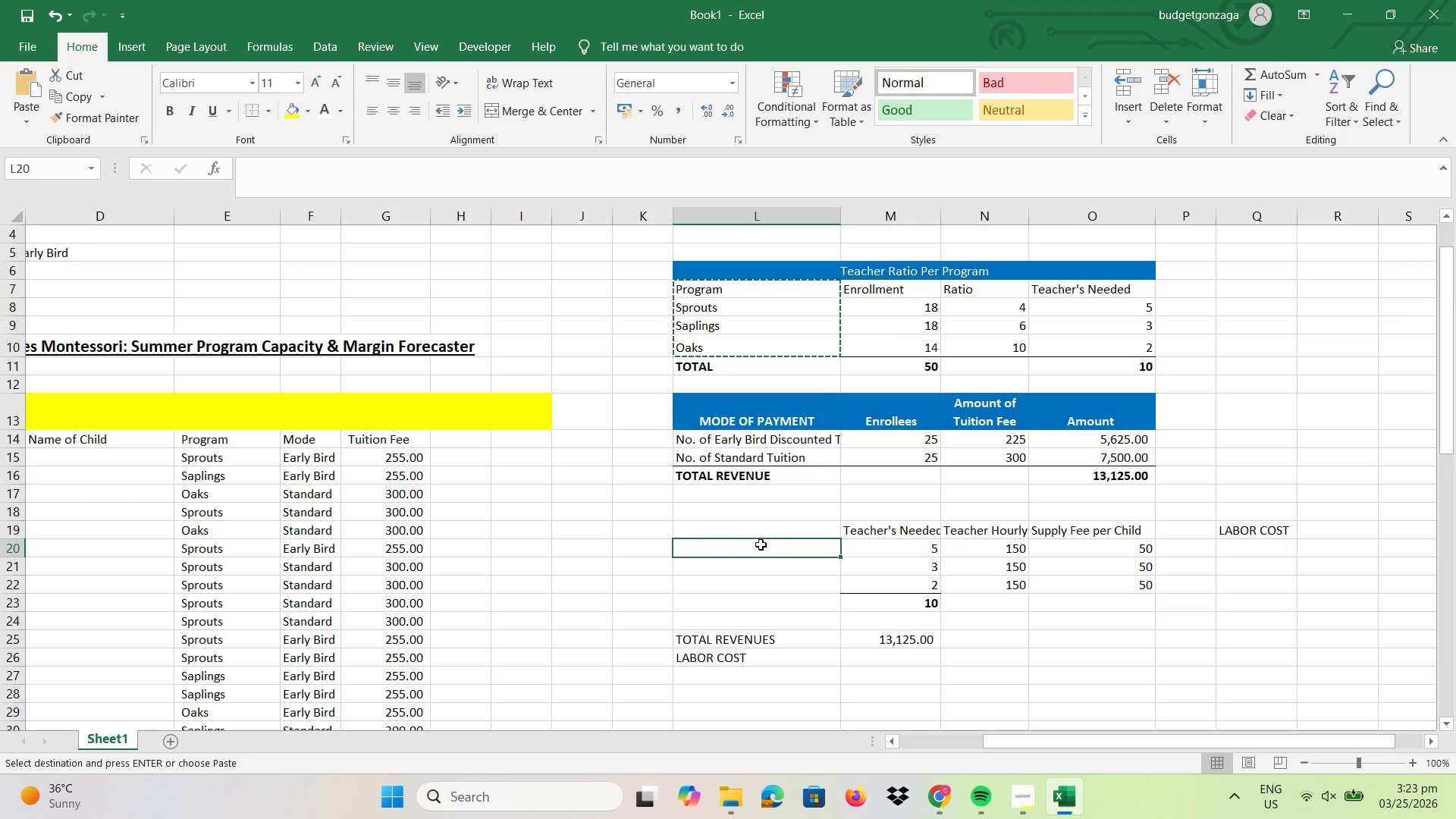 
key(Control+ControlLeft)
 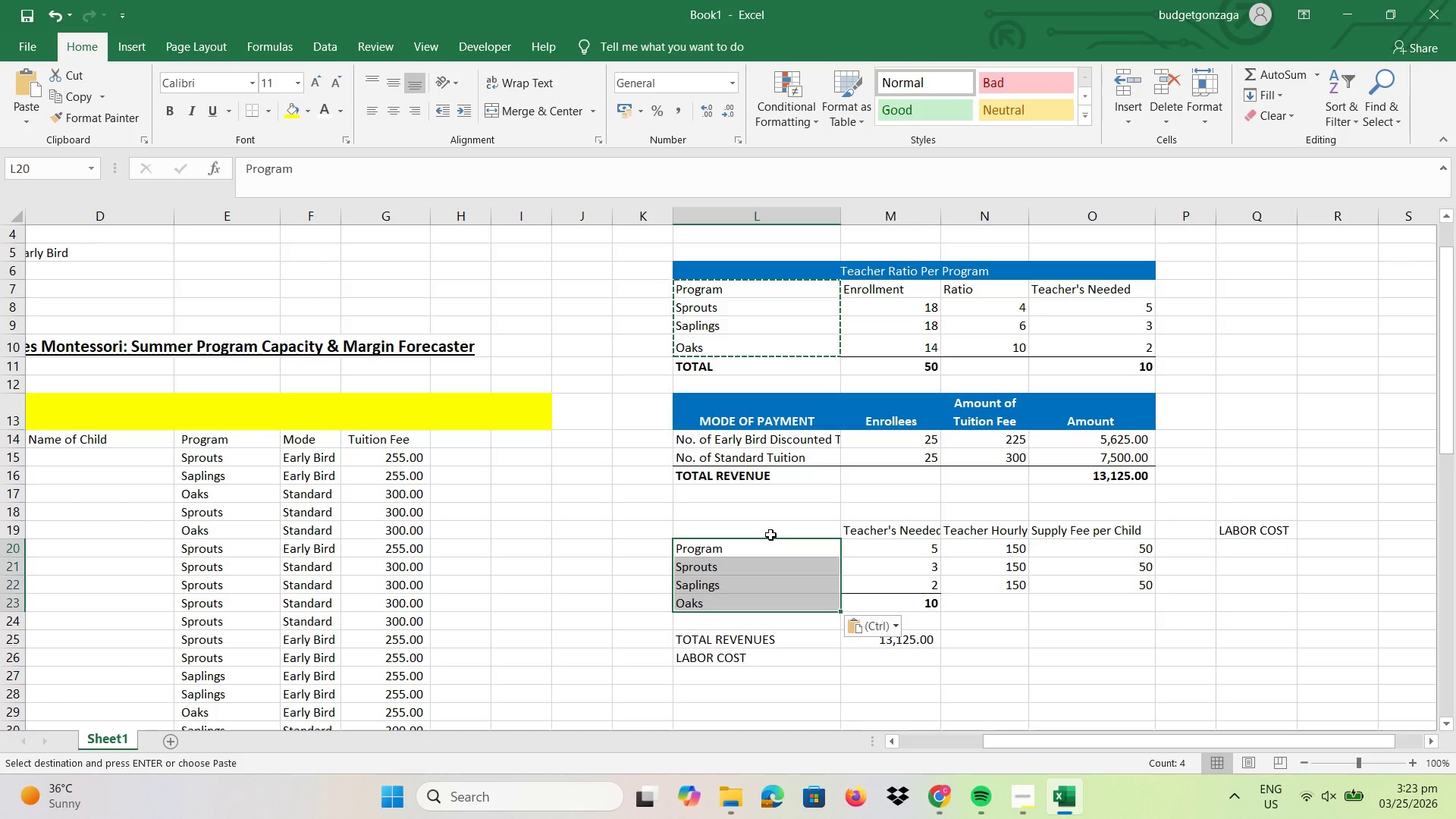 
key(Control+V)
 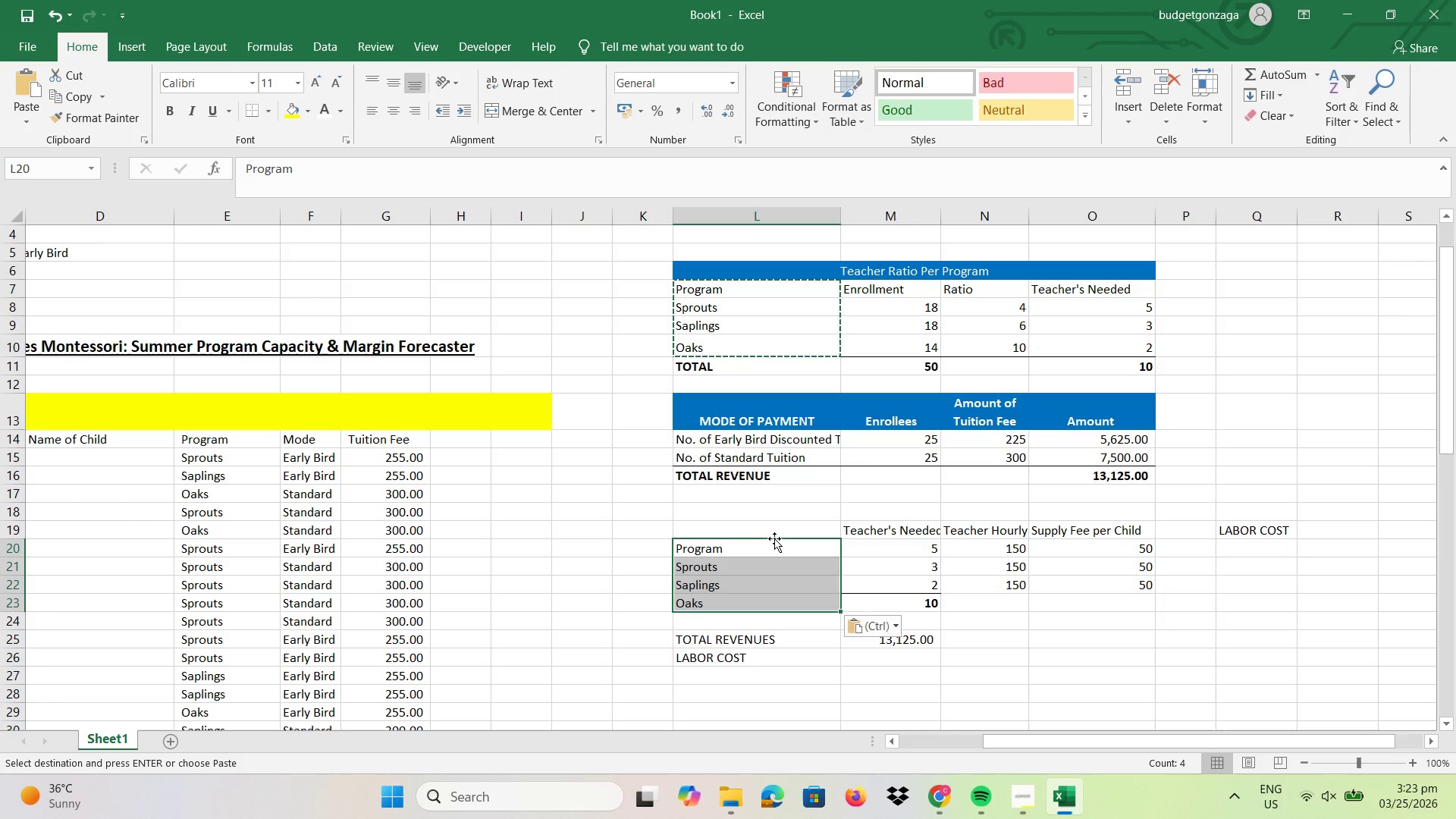 
left_click_drag(start_coordinate=[774, 538], to_coordinate=[777, 527])
 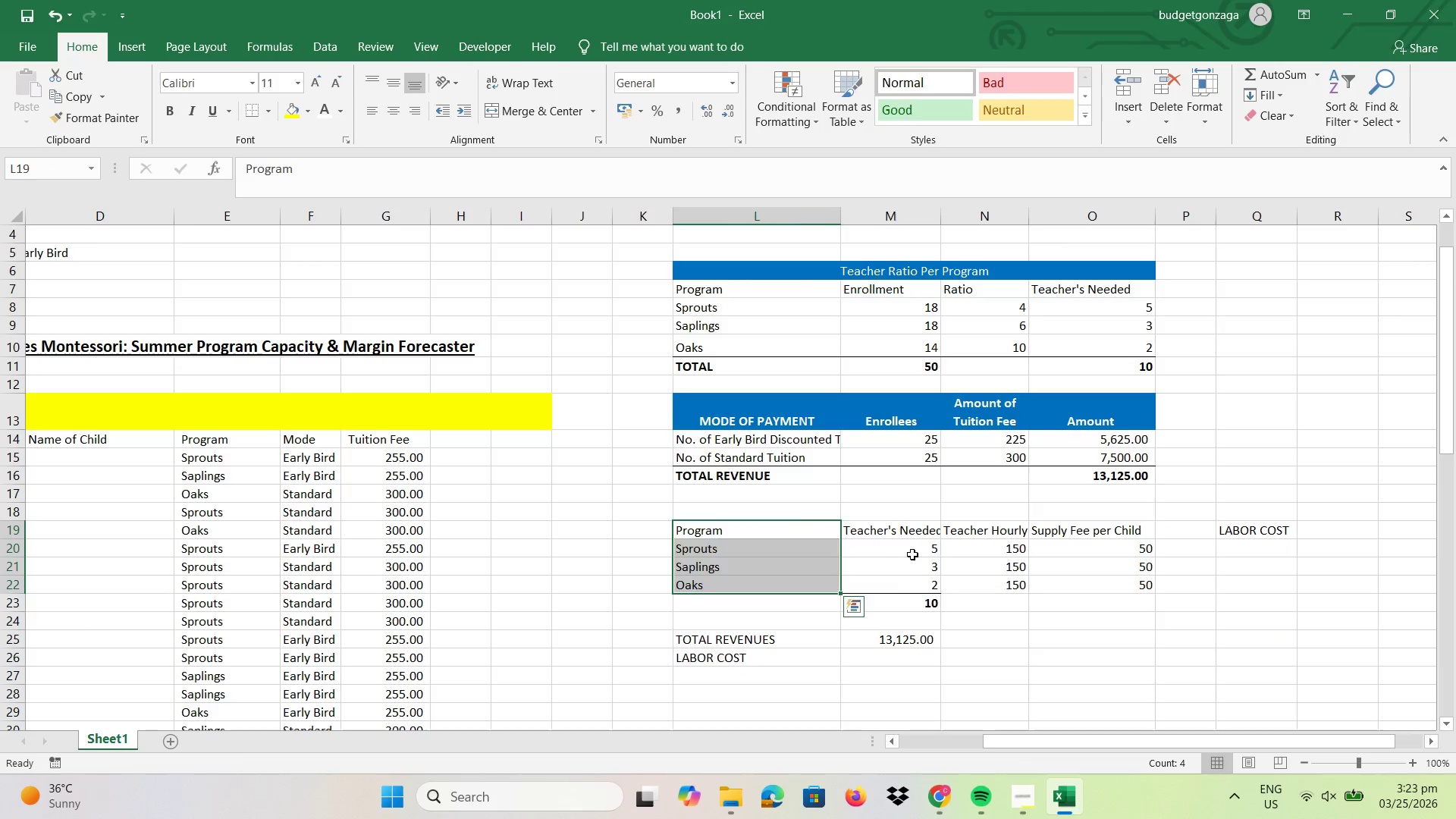 
left_click([912, 554])
 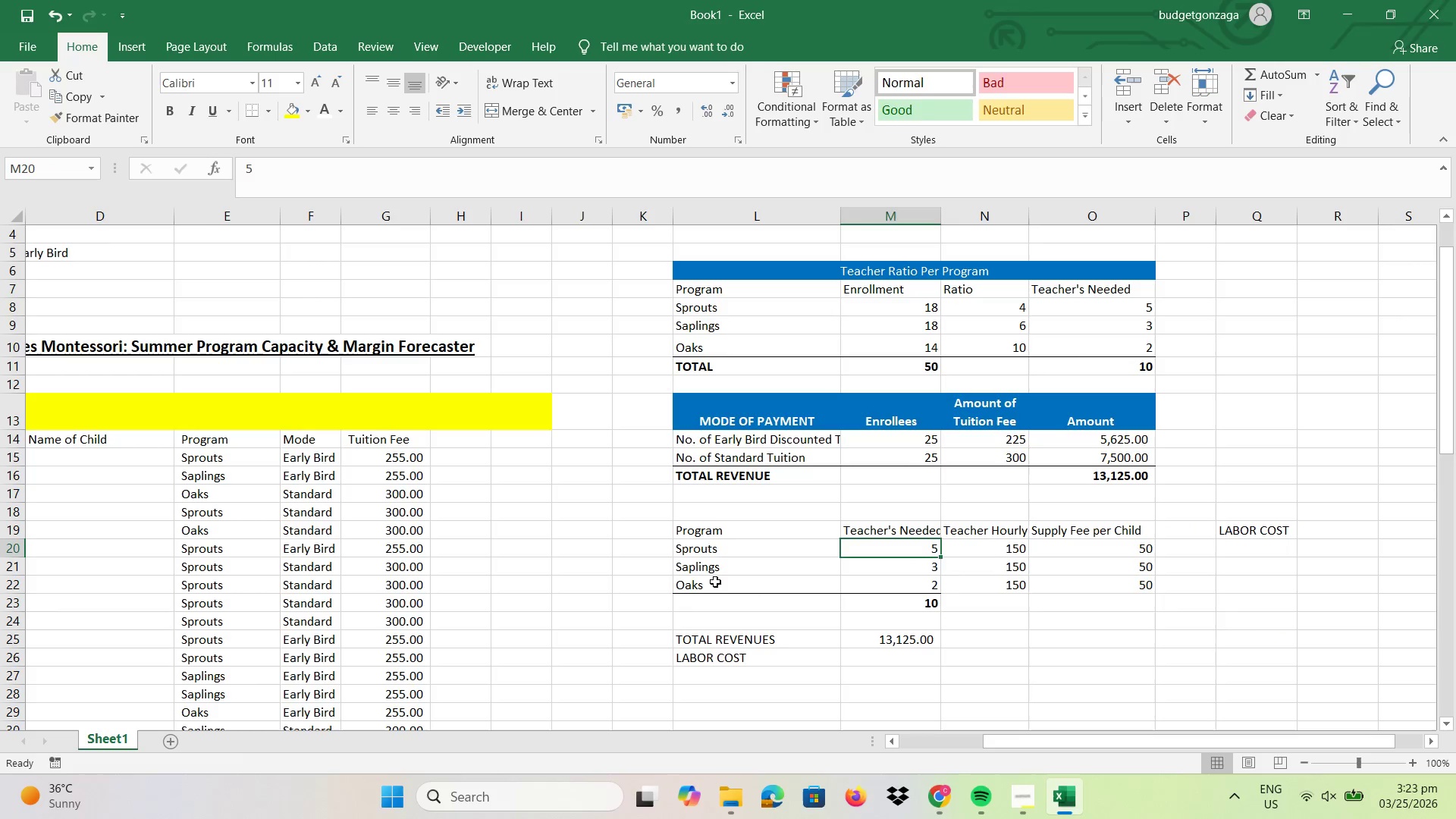 
left_click_drag(start_coordinate=[709, 582], to_coordinate=[1289, 591])
 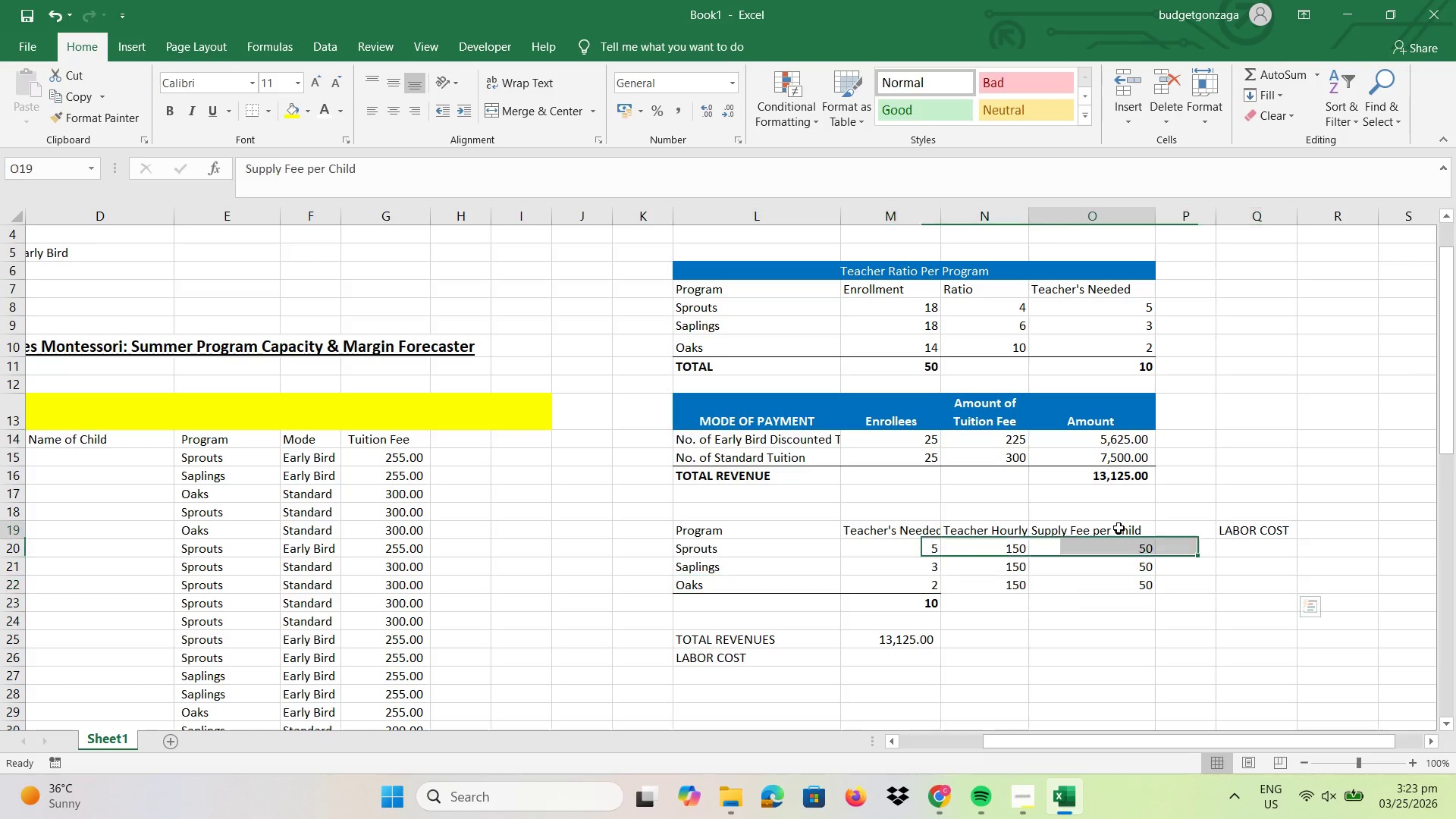 
left_click([1119, 528])
 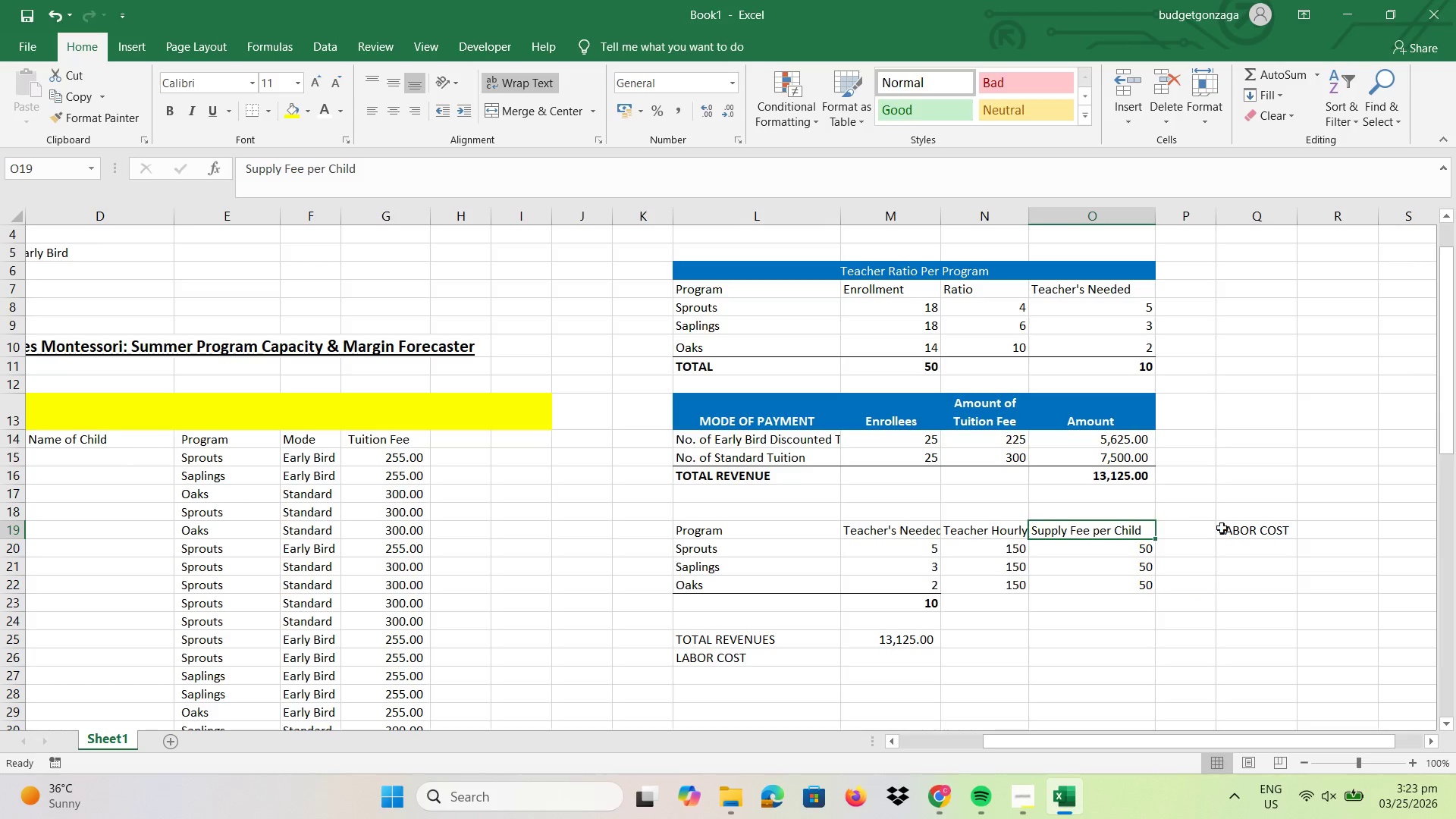 
left_click([1226, 526])
 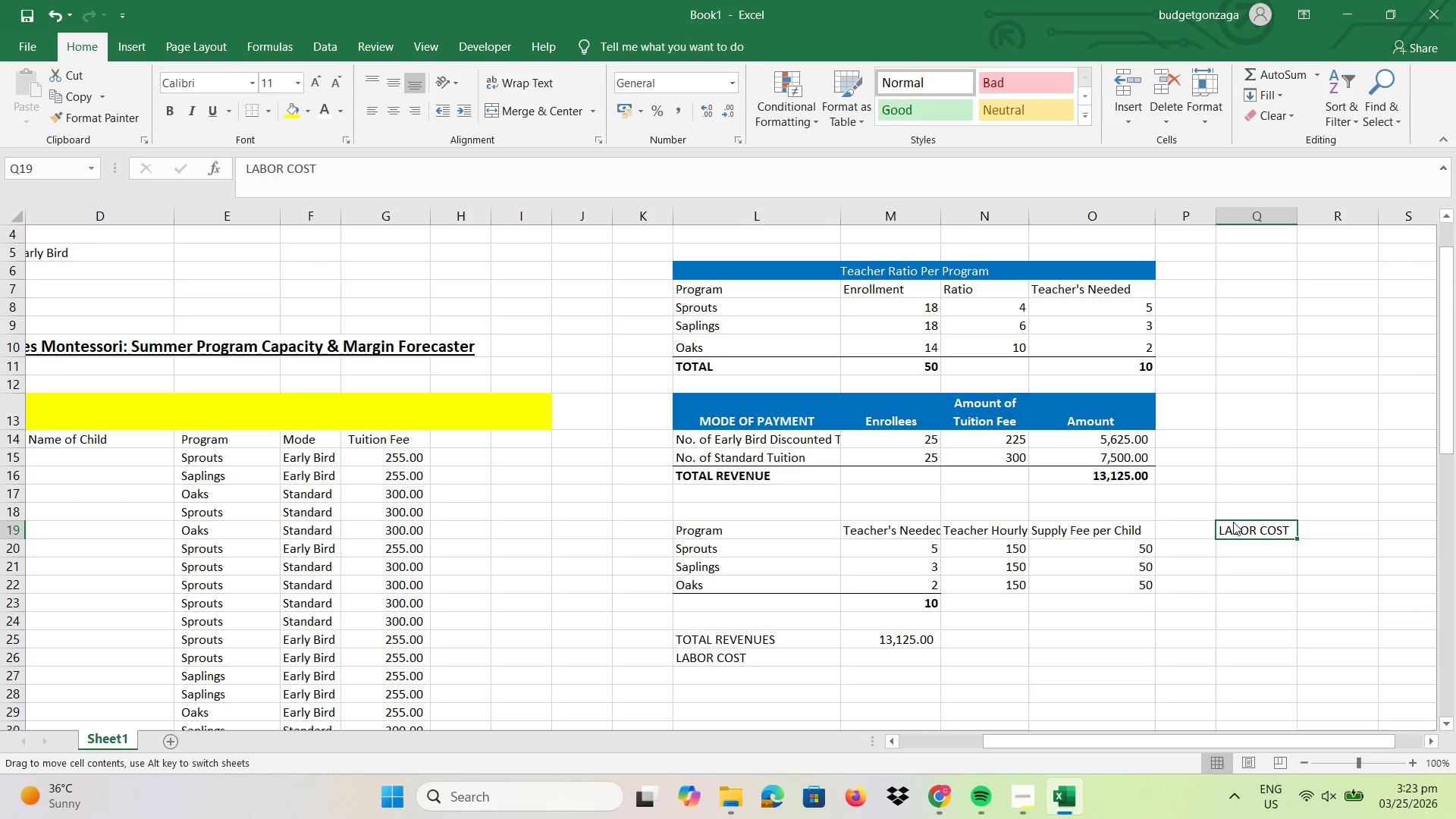 
left_click_drag(start_coordinate=[1233, 522], to_coordinate=[1203, 523])
 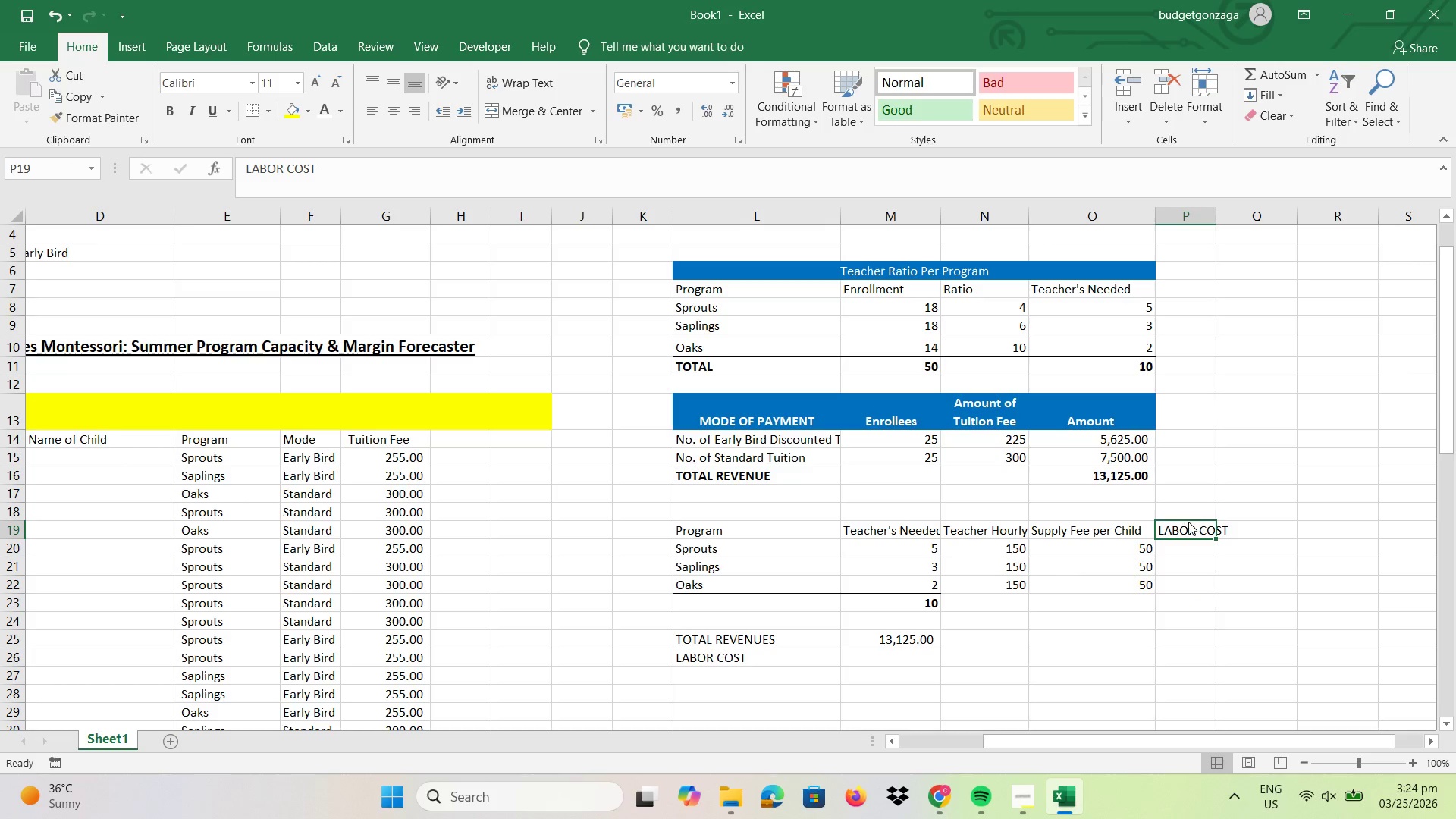 
double_click([1188, 525])
 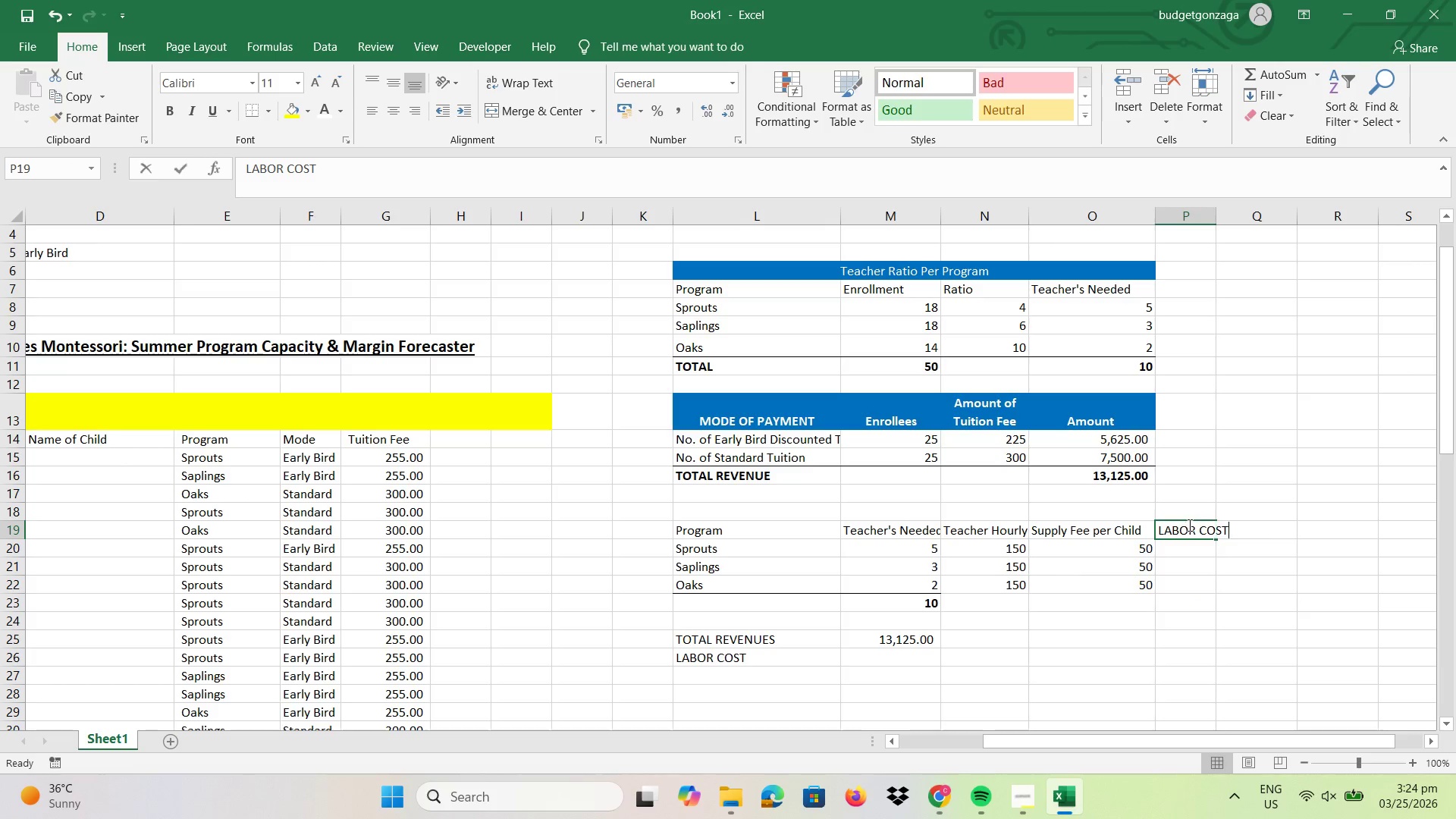 
triple_click([1188, 525])
 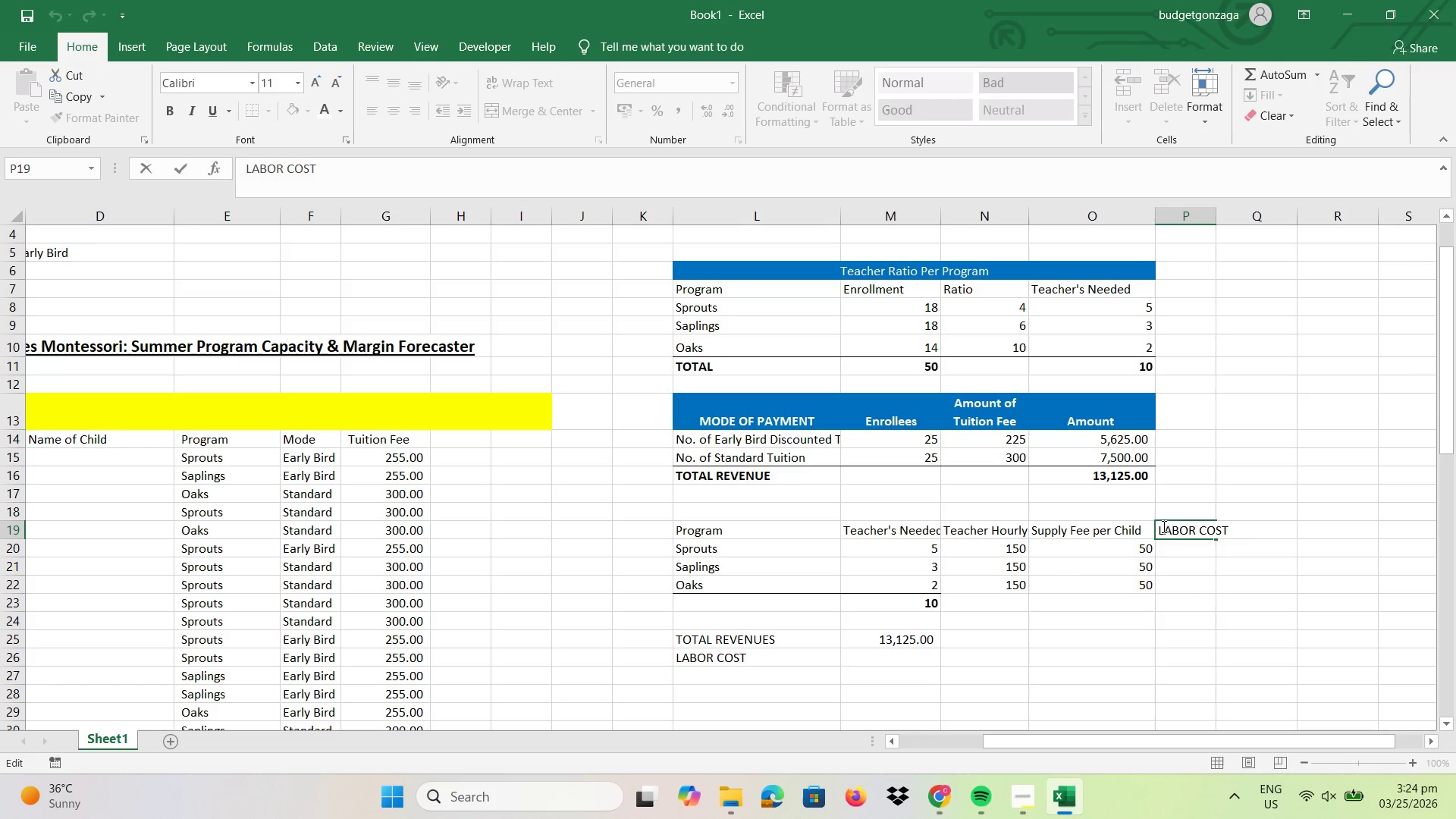 
left_click_drag(start_coordinate=[1160, 526], to_coordinate=[1259, 526])
 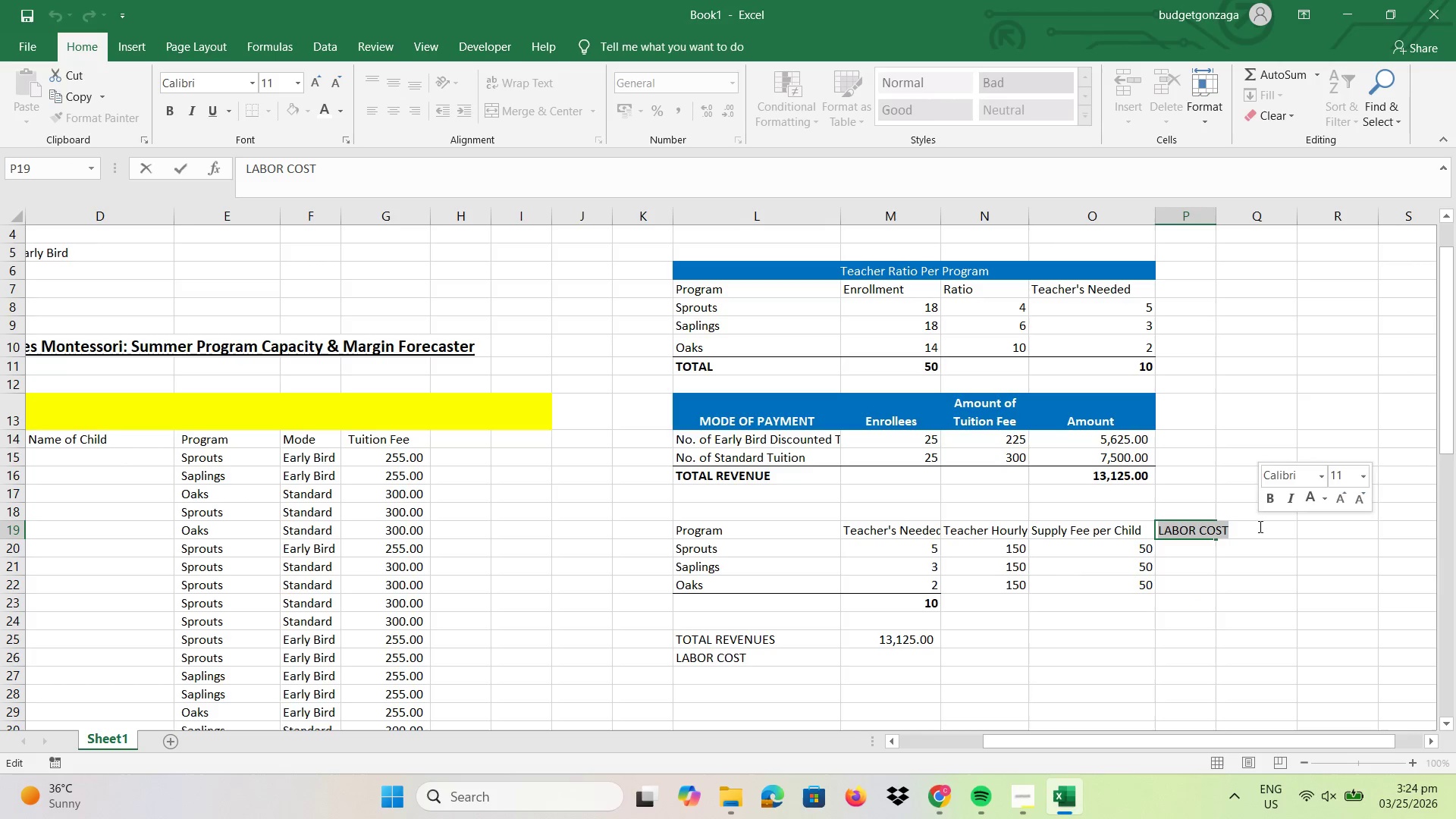 
type(Sala)
key(Backspace)
key(Backspace)
key(Backspace)
key(Backspace)
 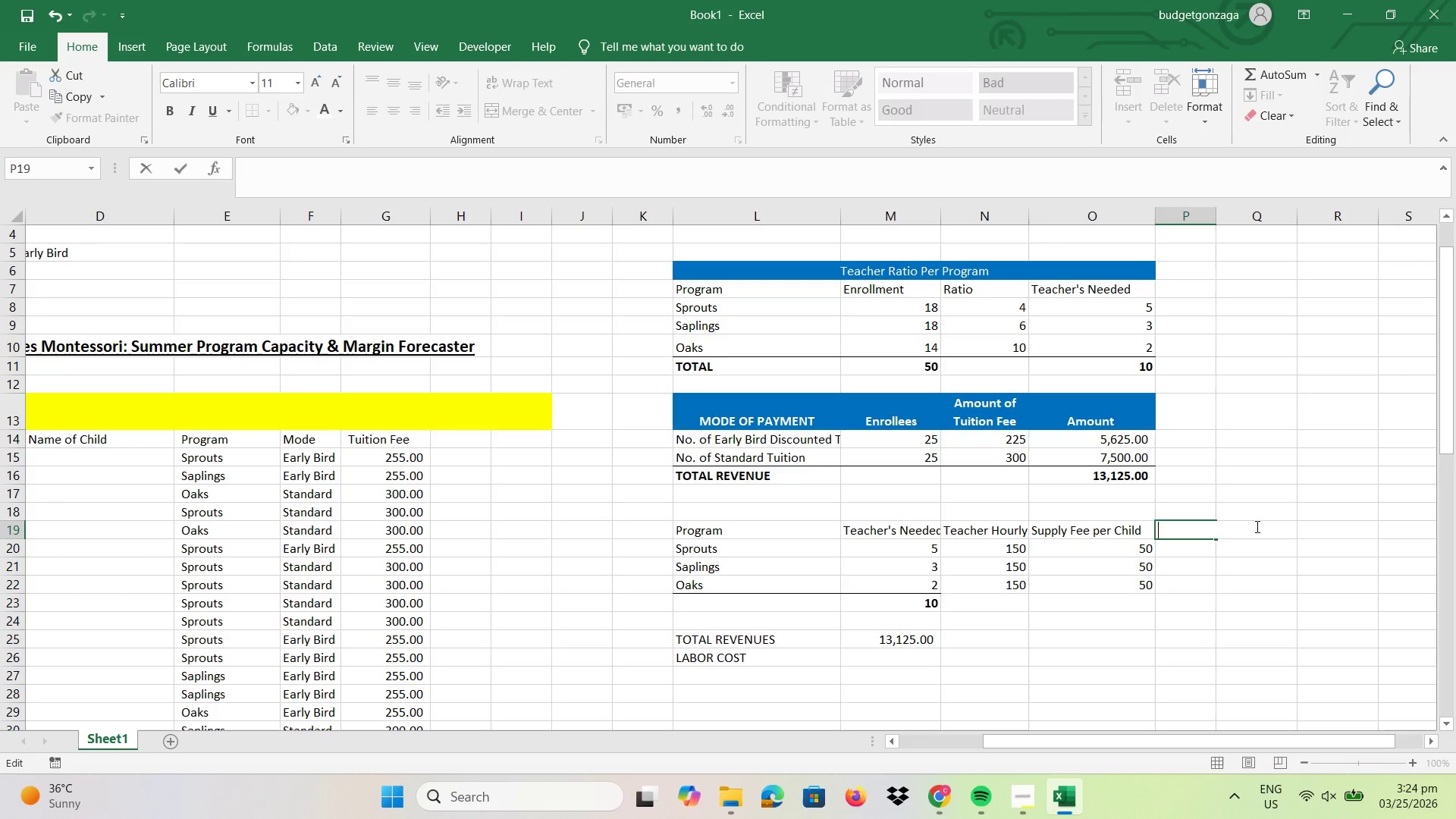 
left_click([905, 419])
 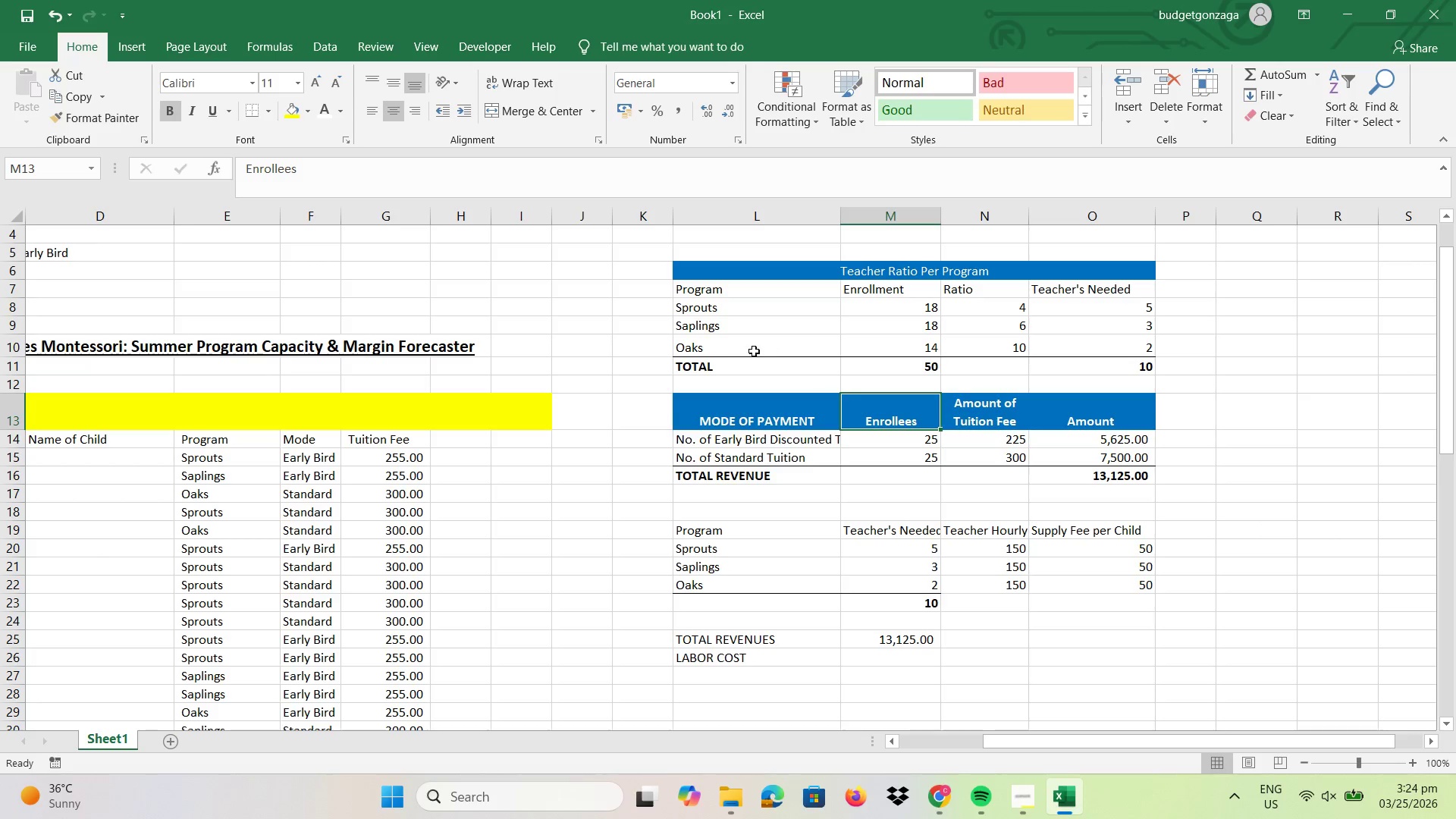 
scroll: coordinate [754, 350], scroll_direction: up, amount: 2.0
 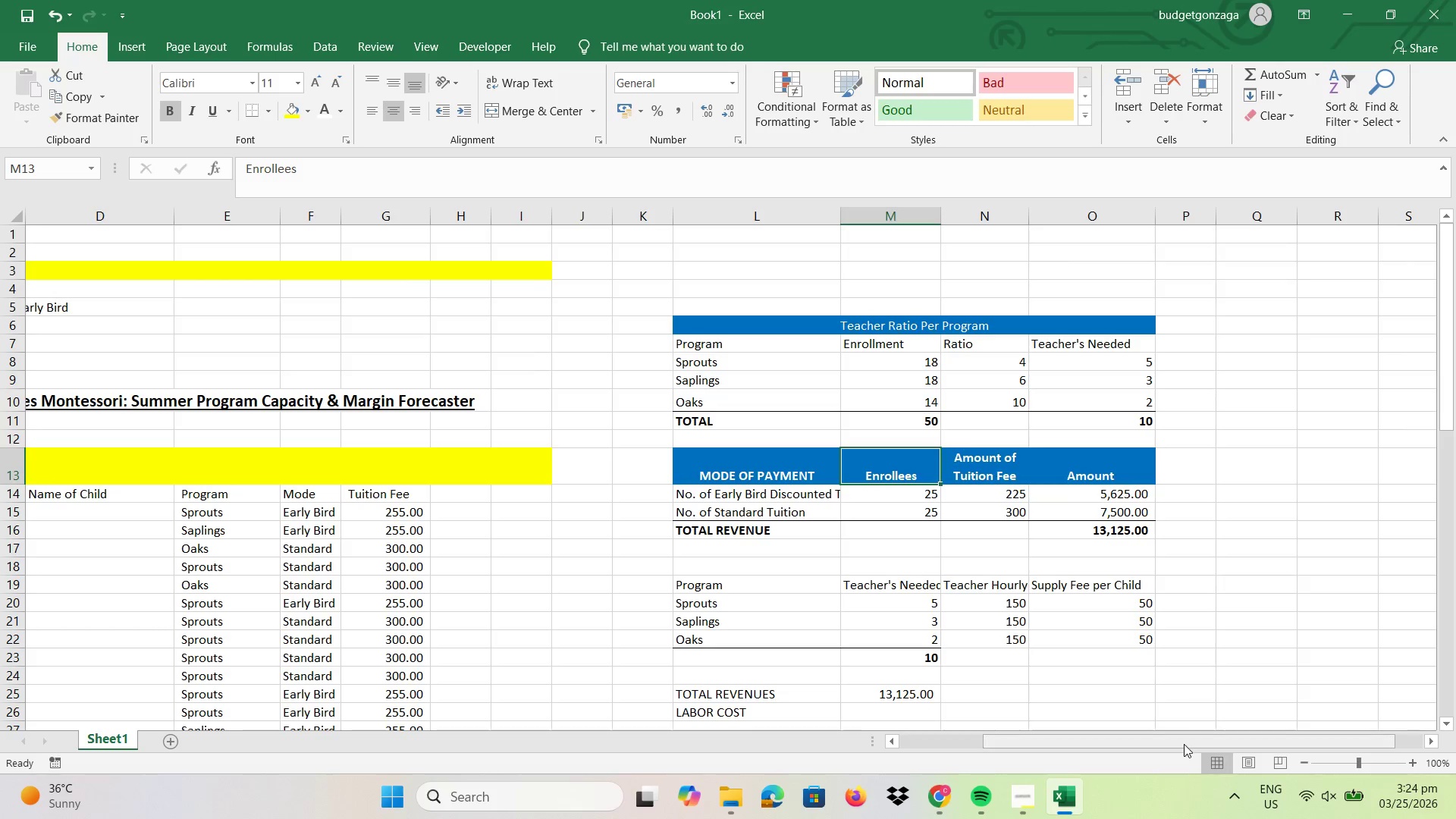 
left_click_drag(start_coordinate=[1184, 744], to_coordinate=[1050, 741])
 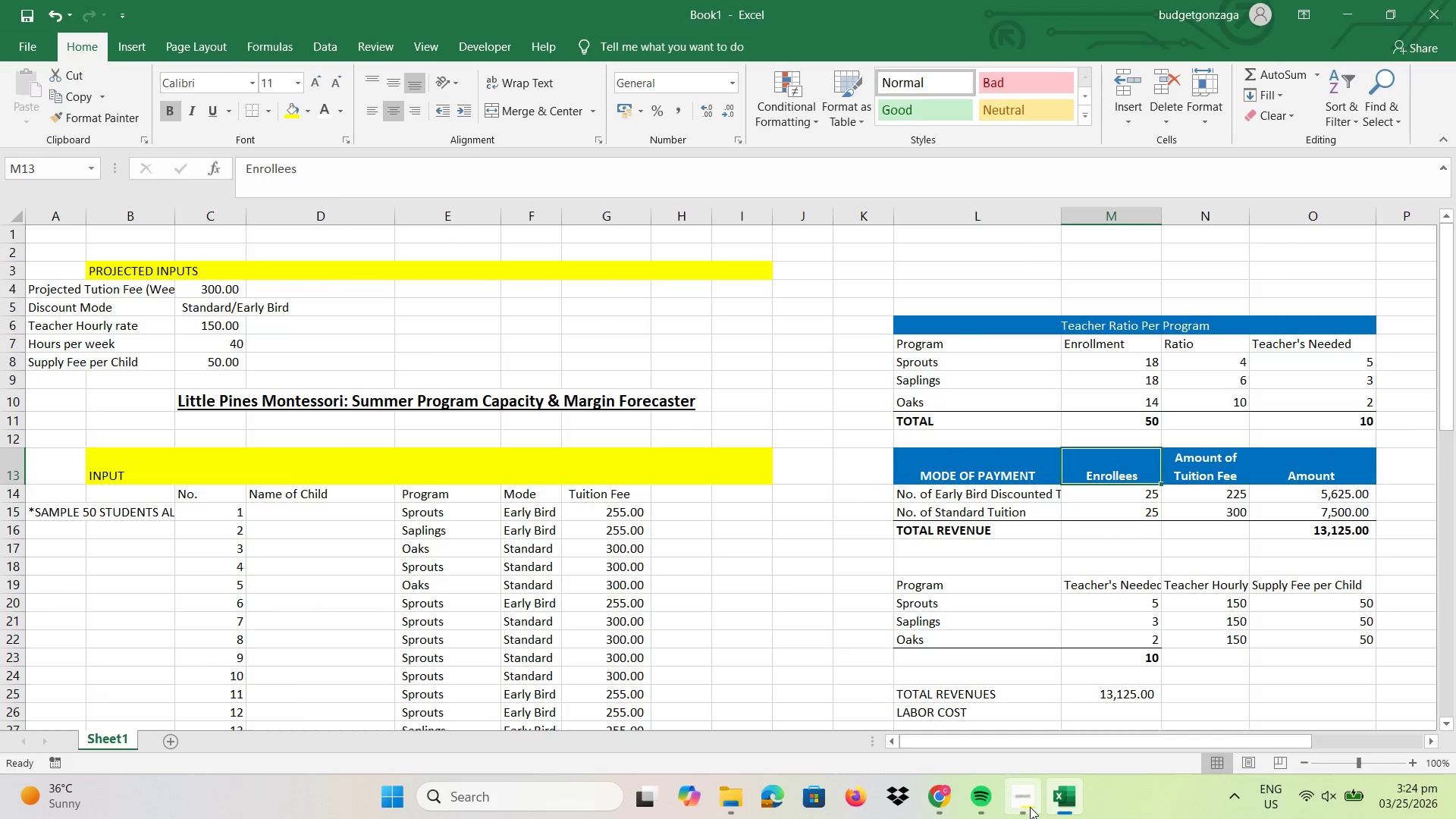 
left_click([1030, 807])